 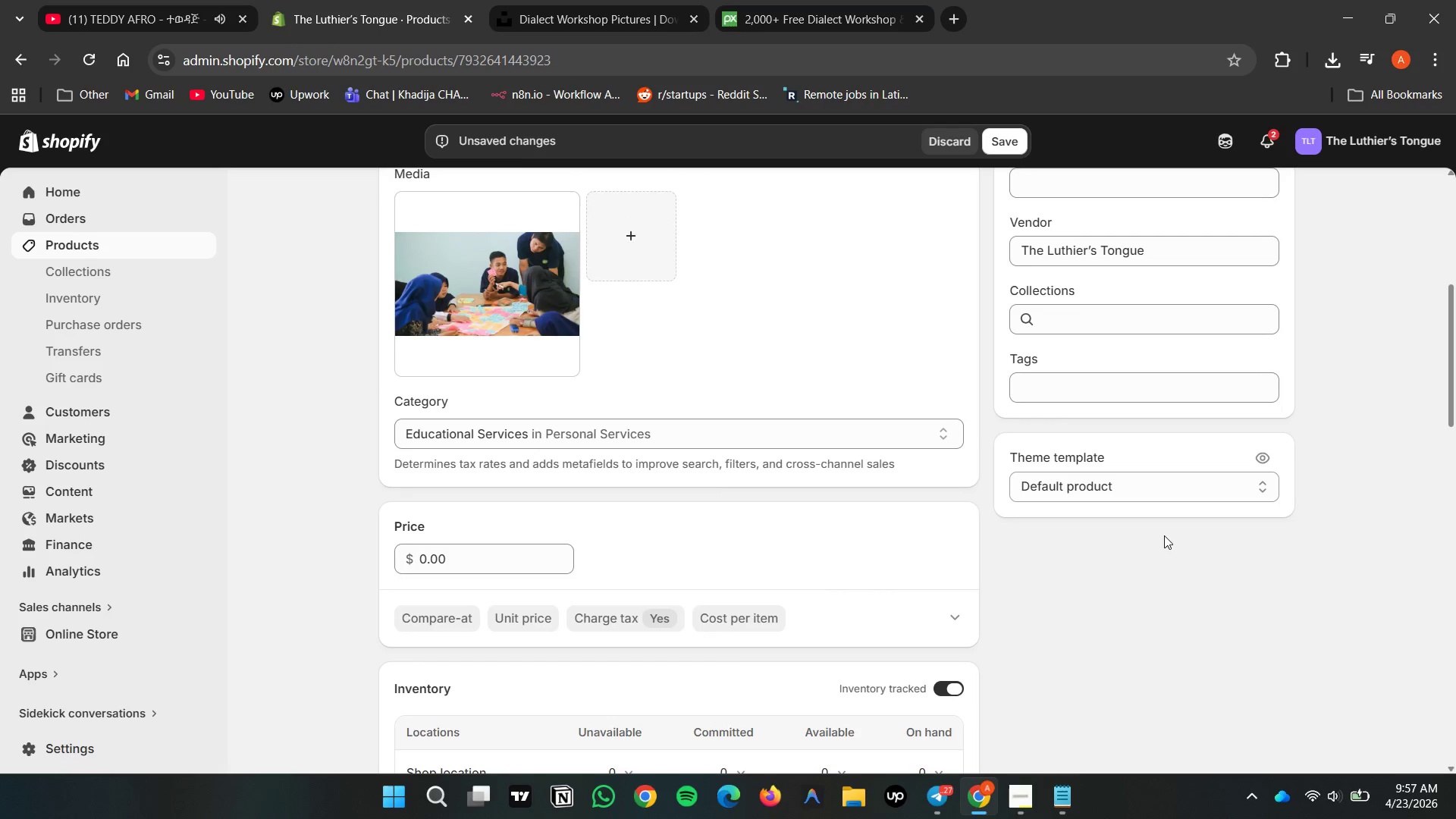 
left_click([1101, 381])
 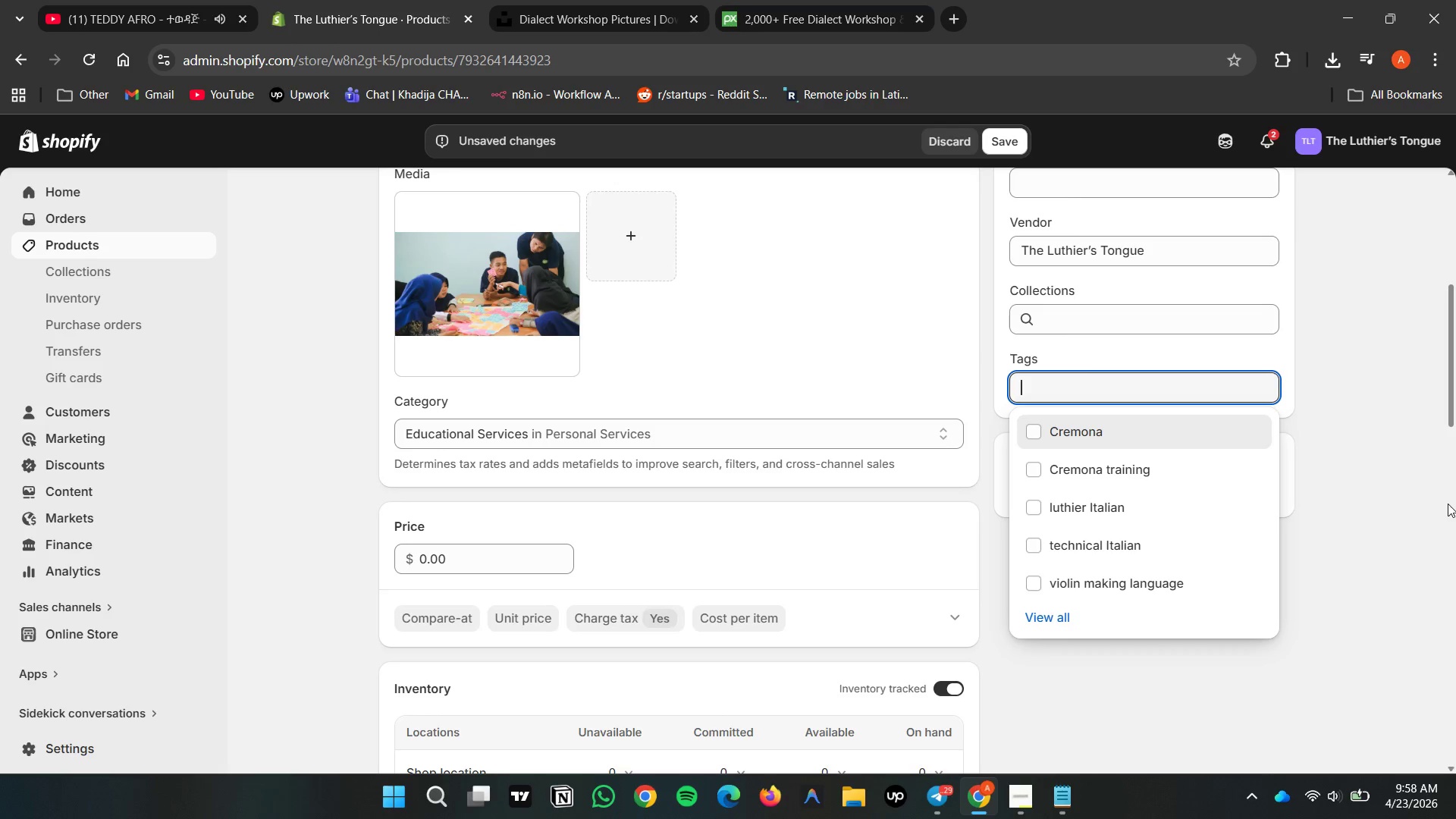 
wait(67.02)
 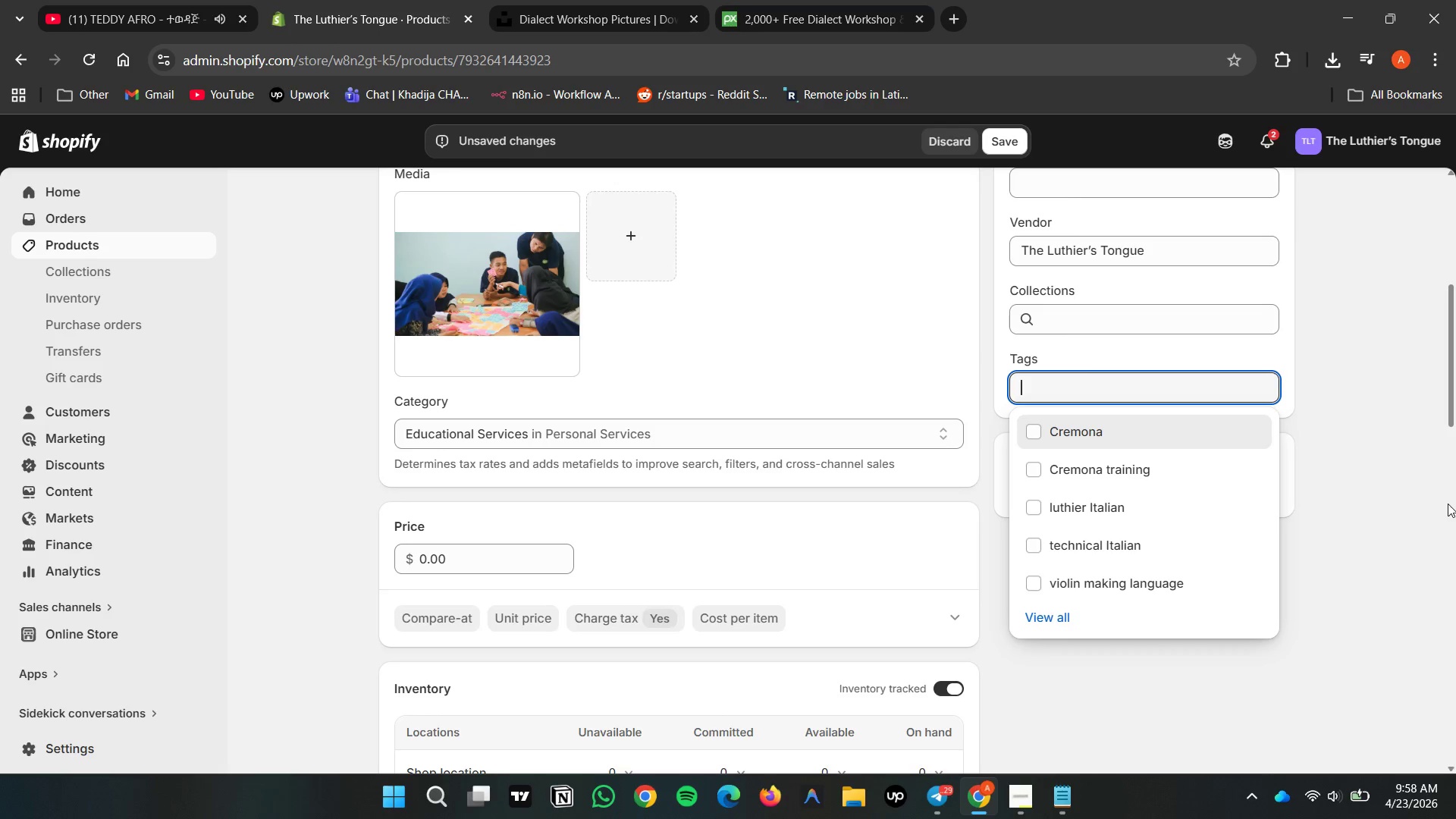 
scroll: coordinate [1146, 648], scroll_direction: down, amount: 13.0
 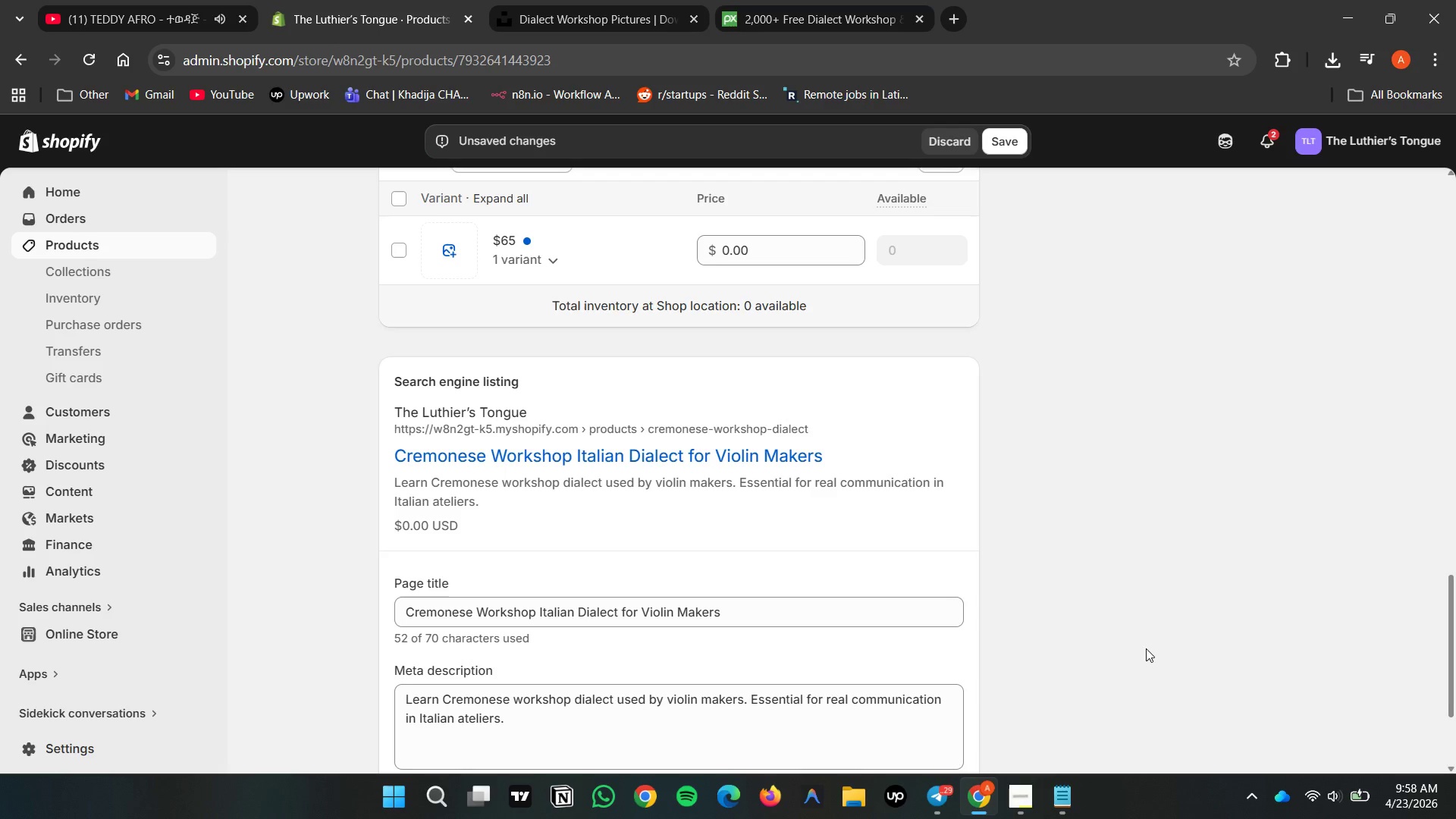 
scroll: coordinate [1146, 648], scroll_direction: up, amount: 13.0
 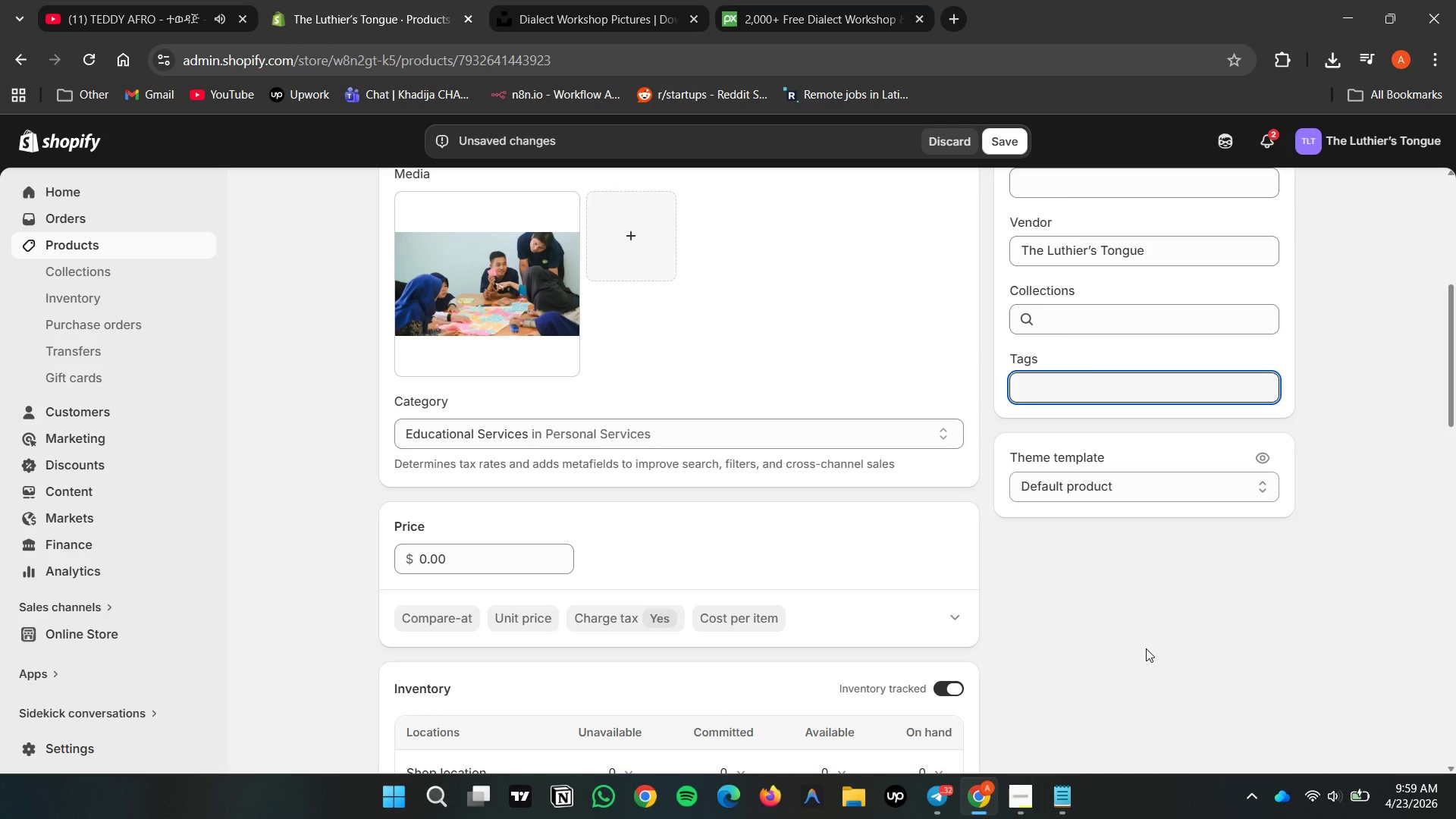 
wait(42.25)
 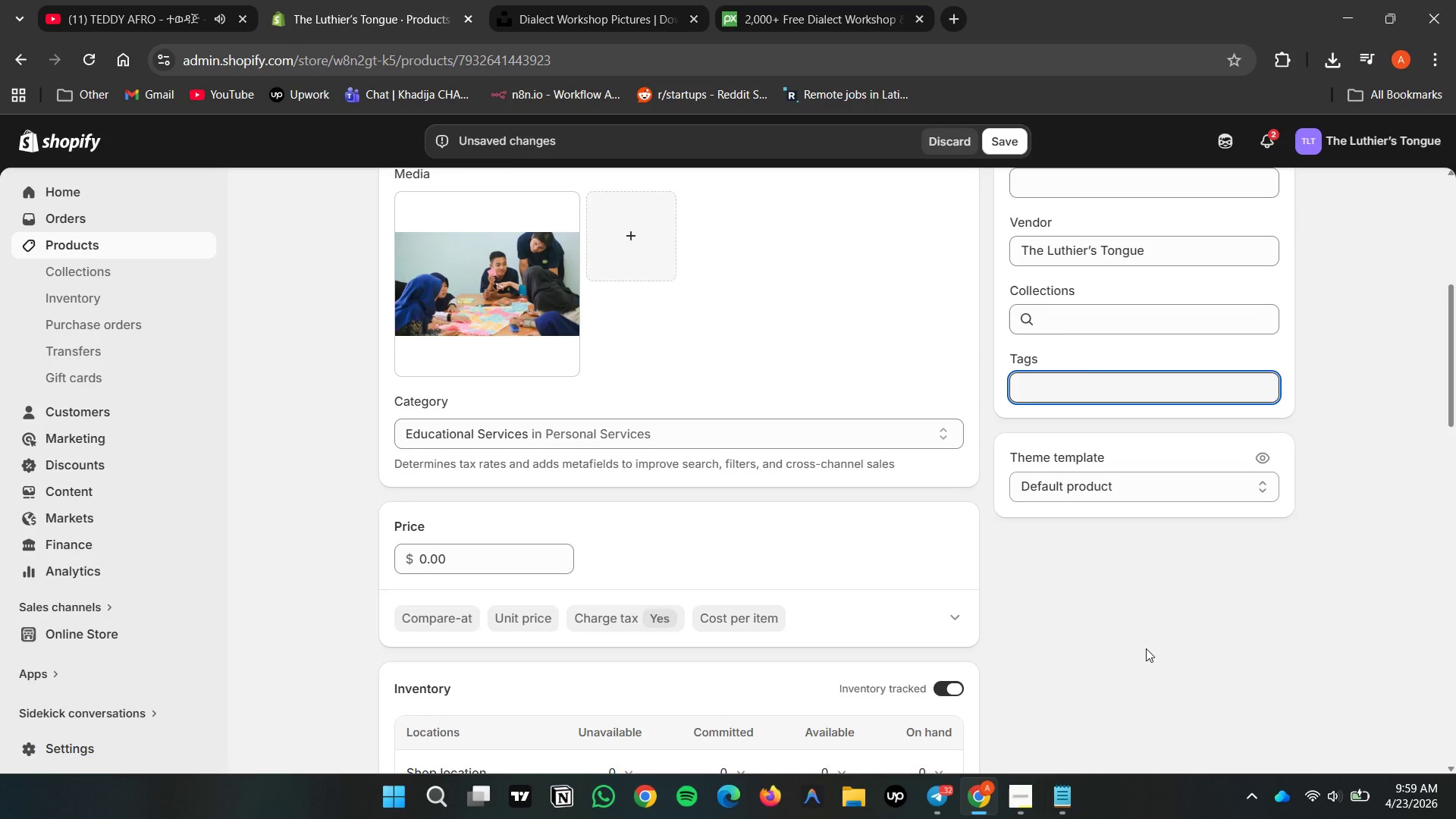 
scroll: coordinate [1190, 603], scroll_direction: down, amount: 1.0
 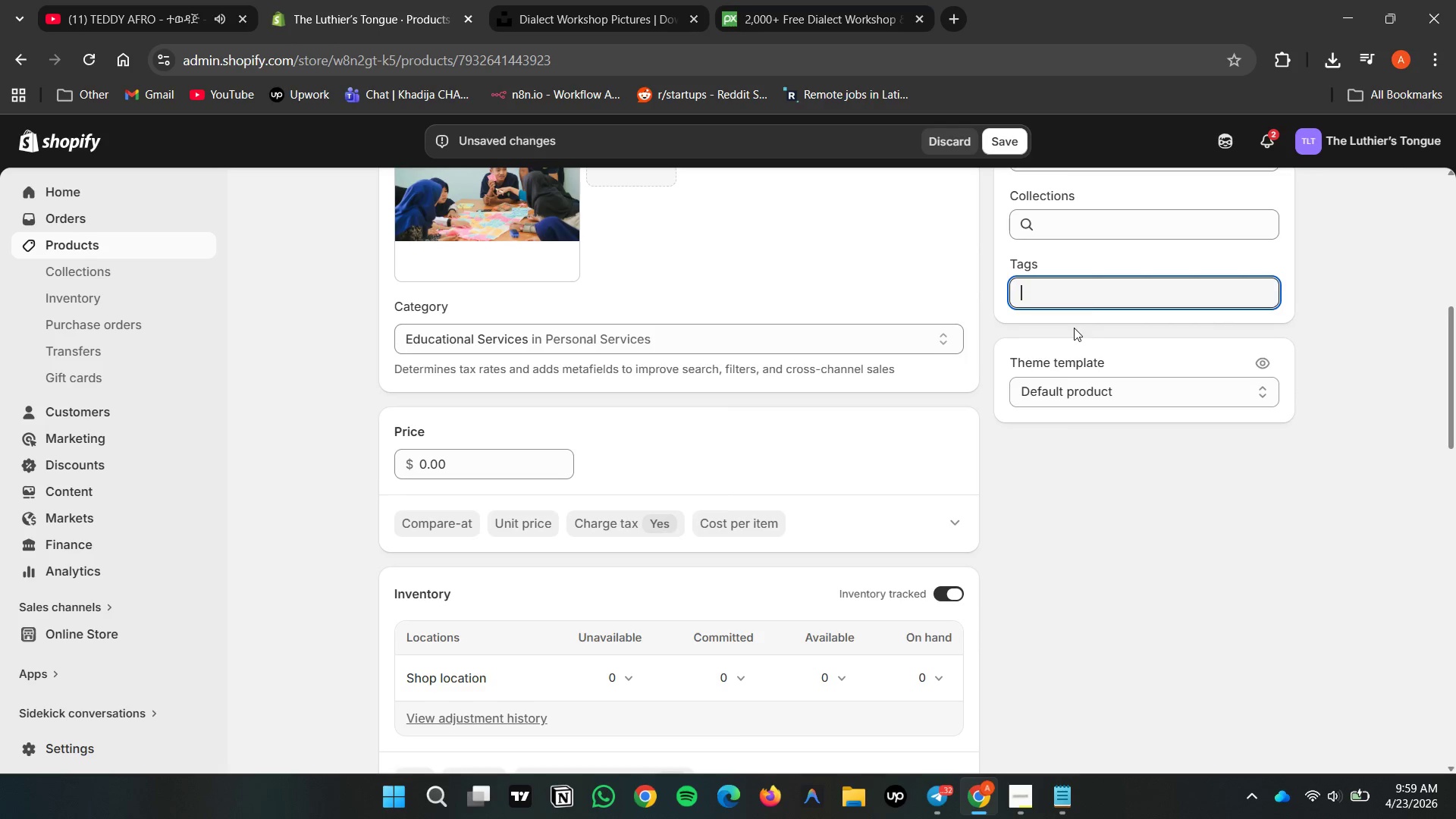 
left_click([1076, 301])
 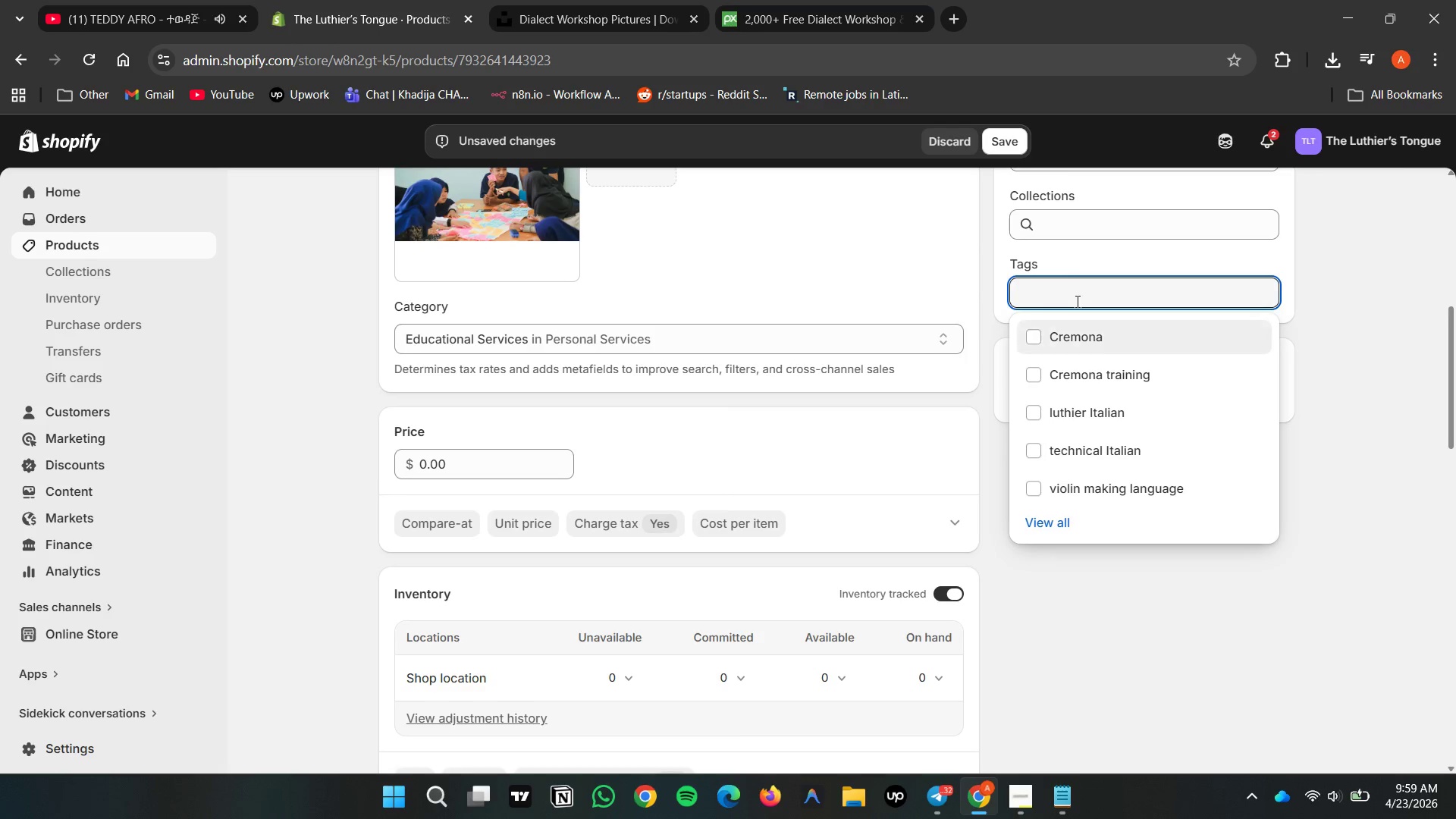 
key(Meta+V)
 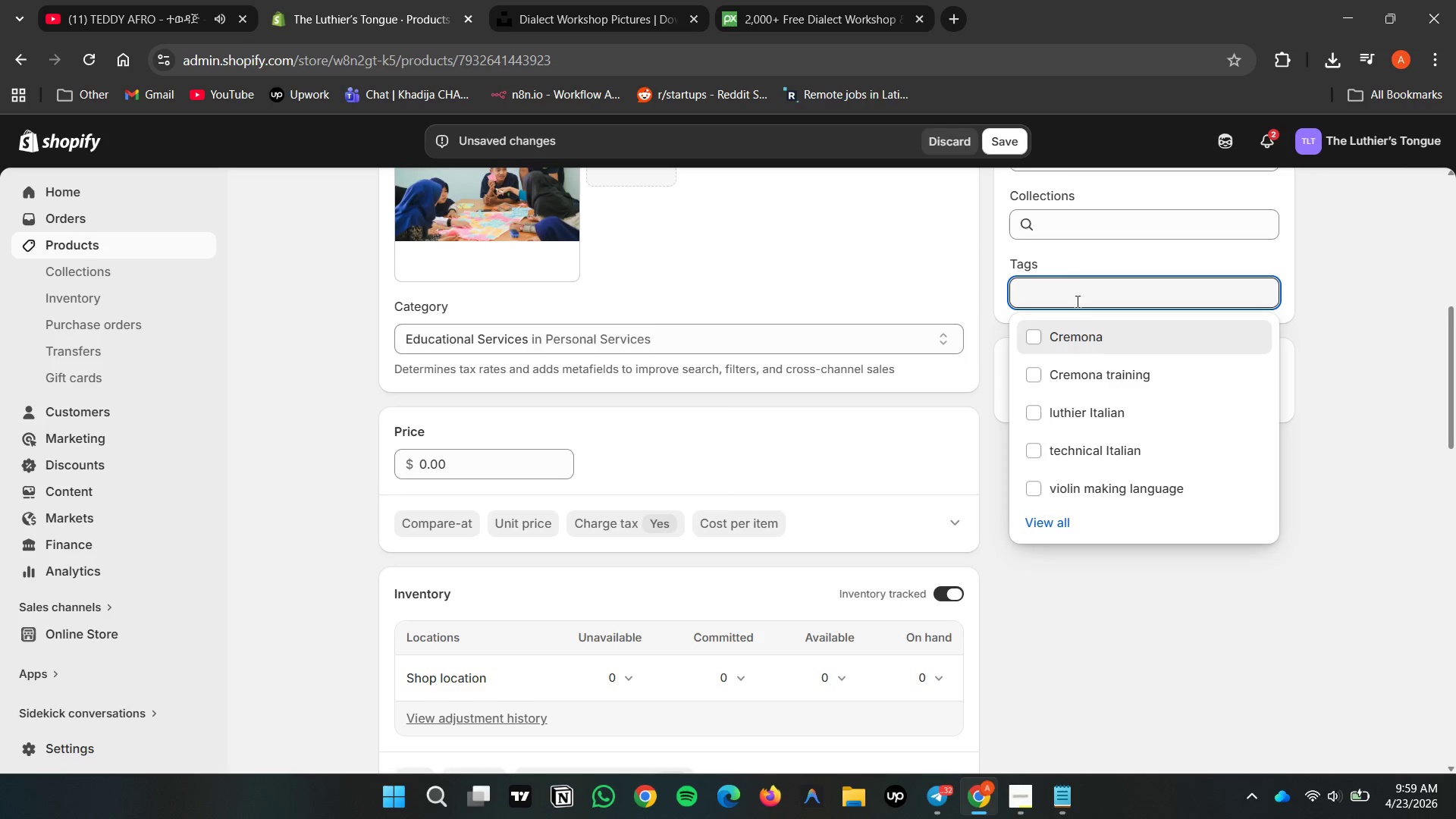 
key(Meta+MetaLeft)
 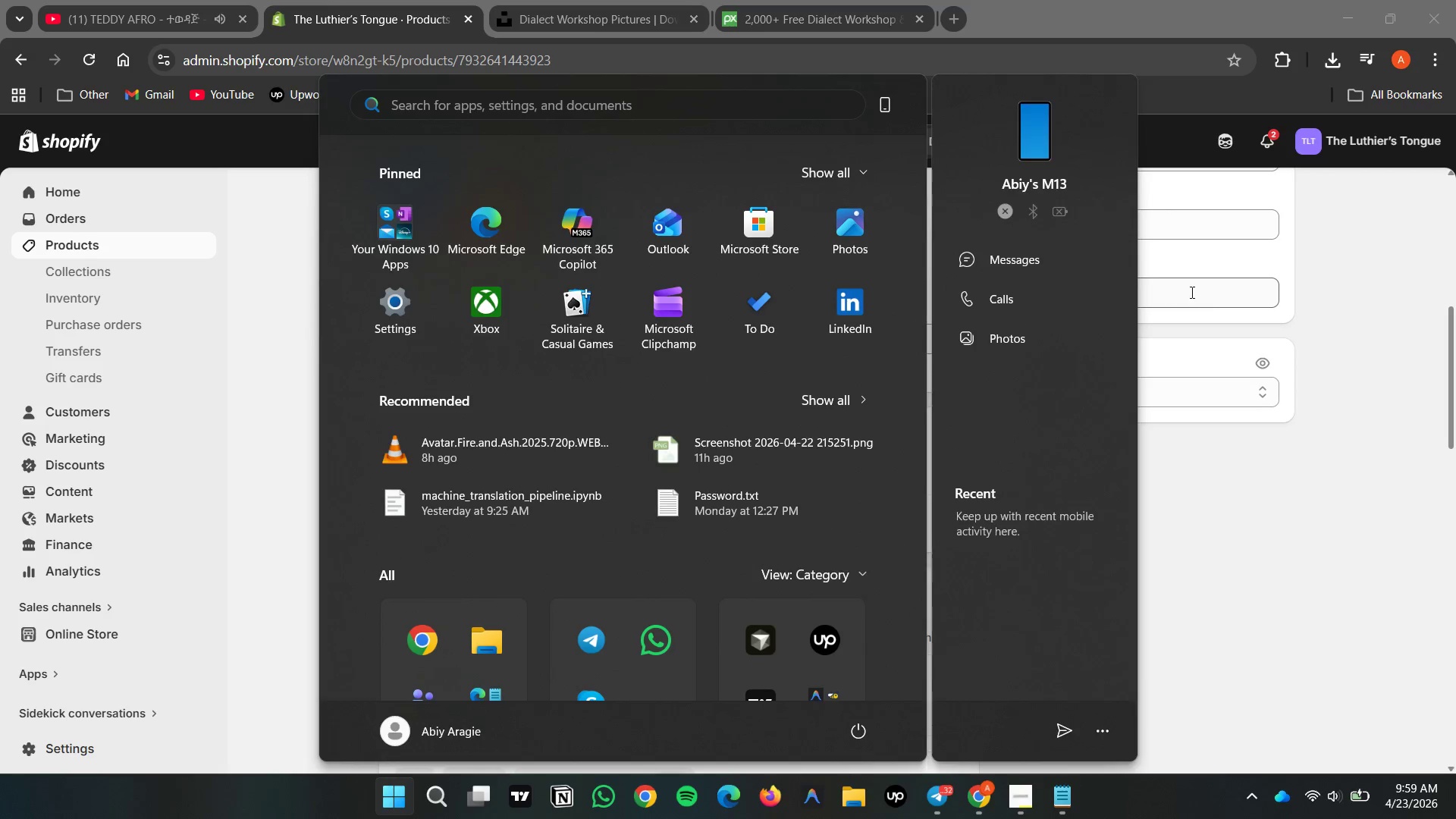 
left_click([1219, 582])
 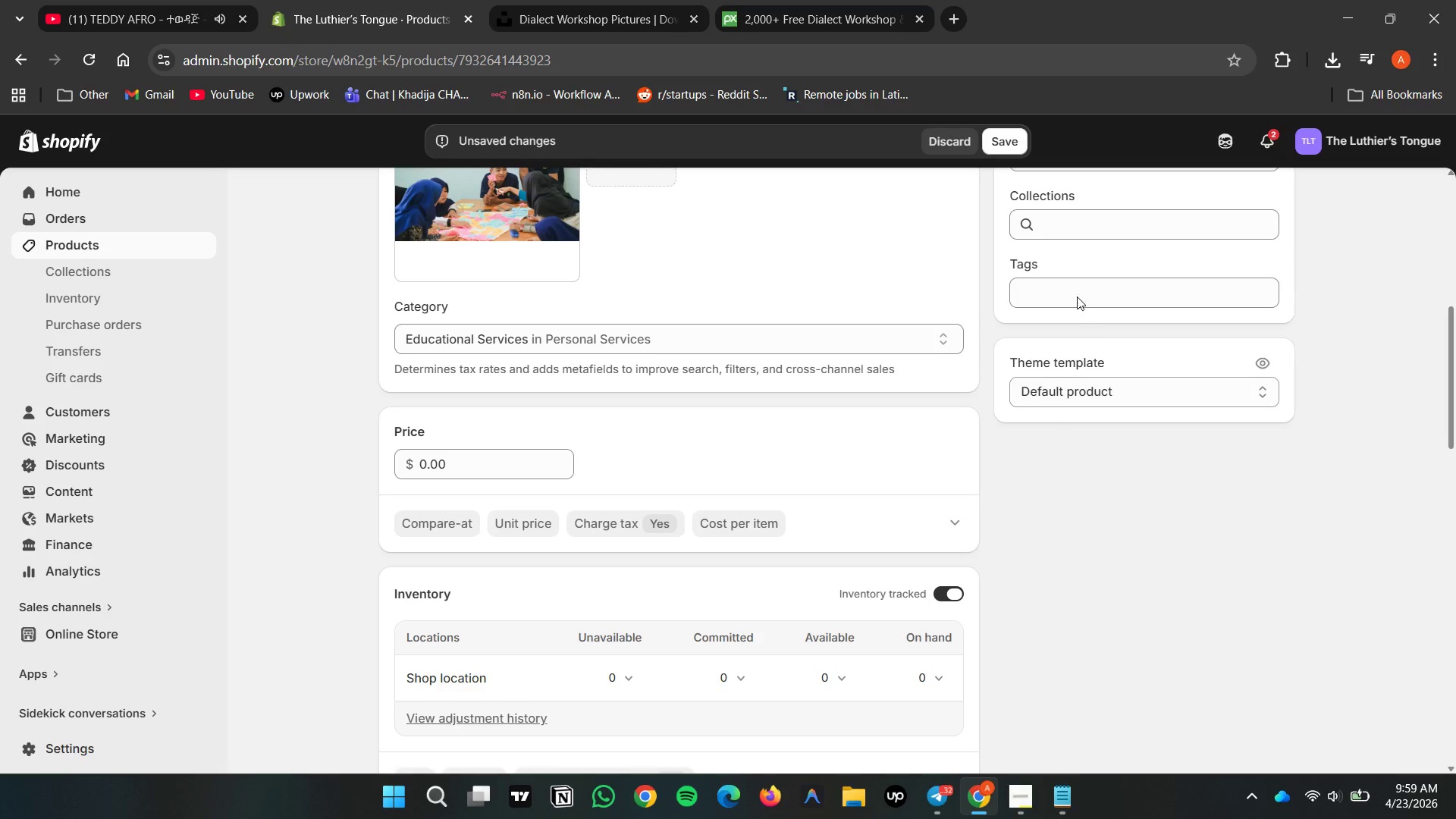 
left_click([1075, 293])
 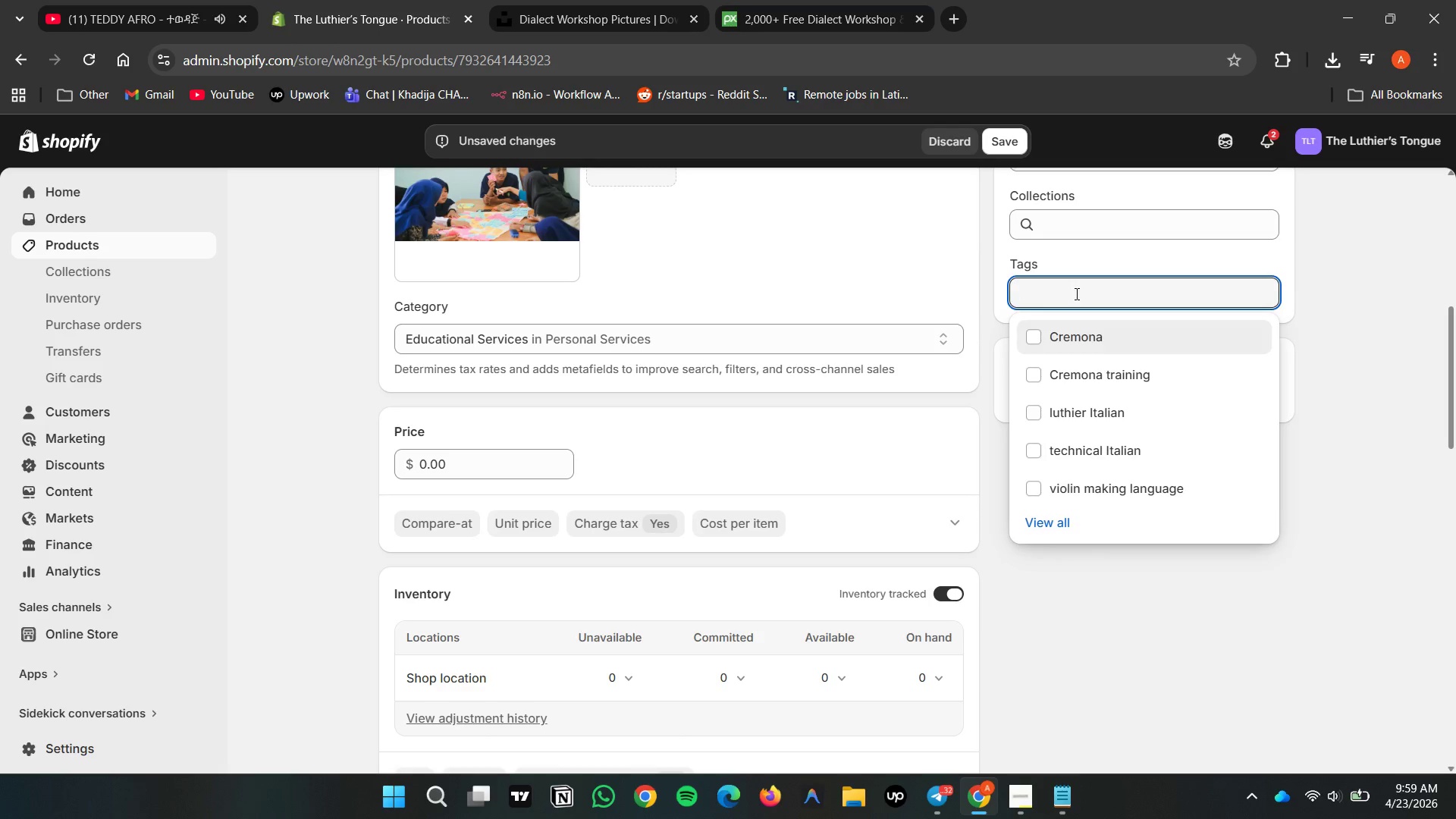 
key(Meta+V)
 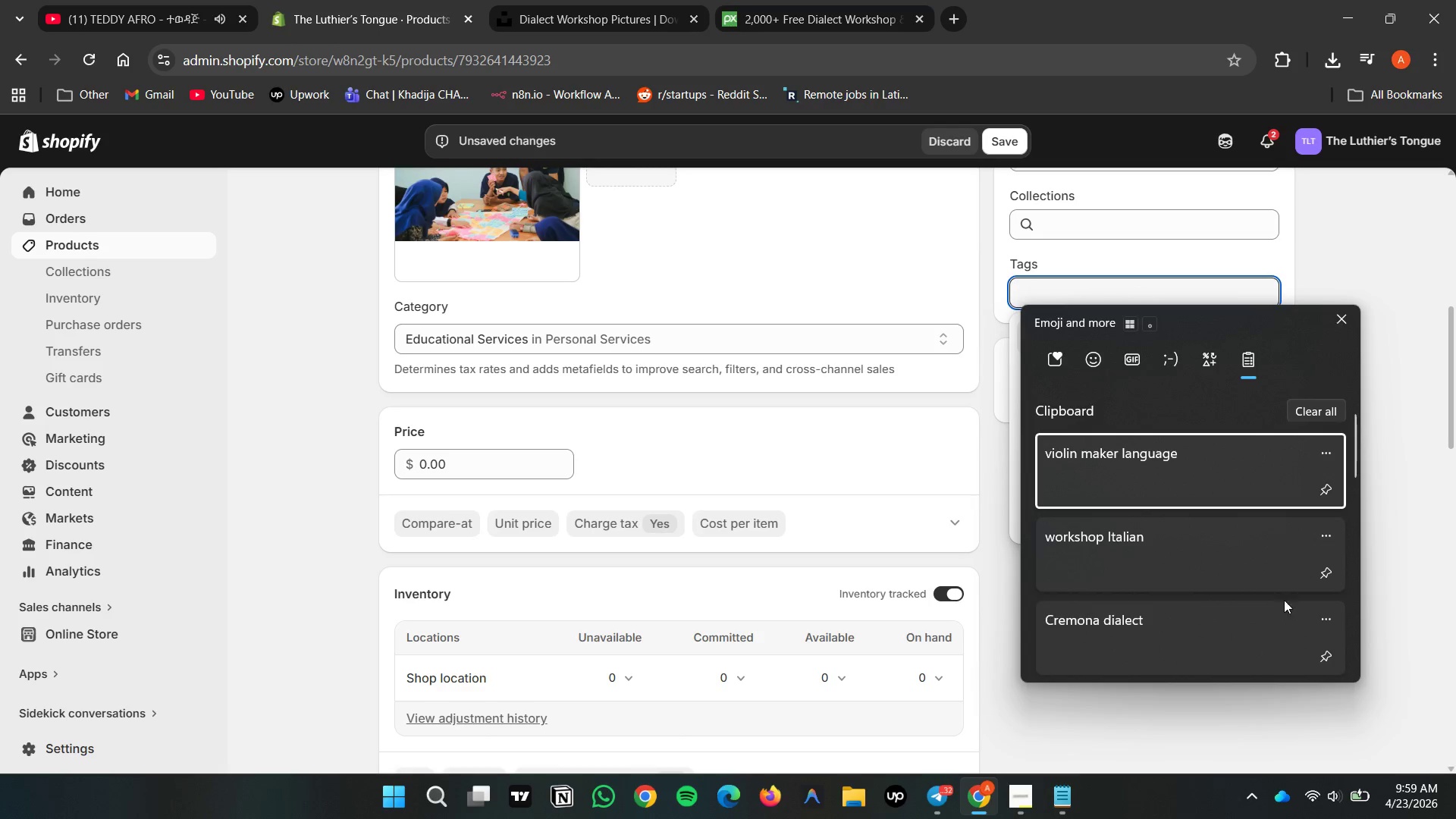 
left_click([1215, 648])
 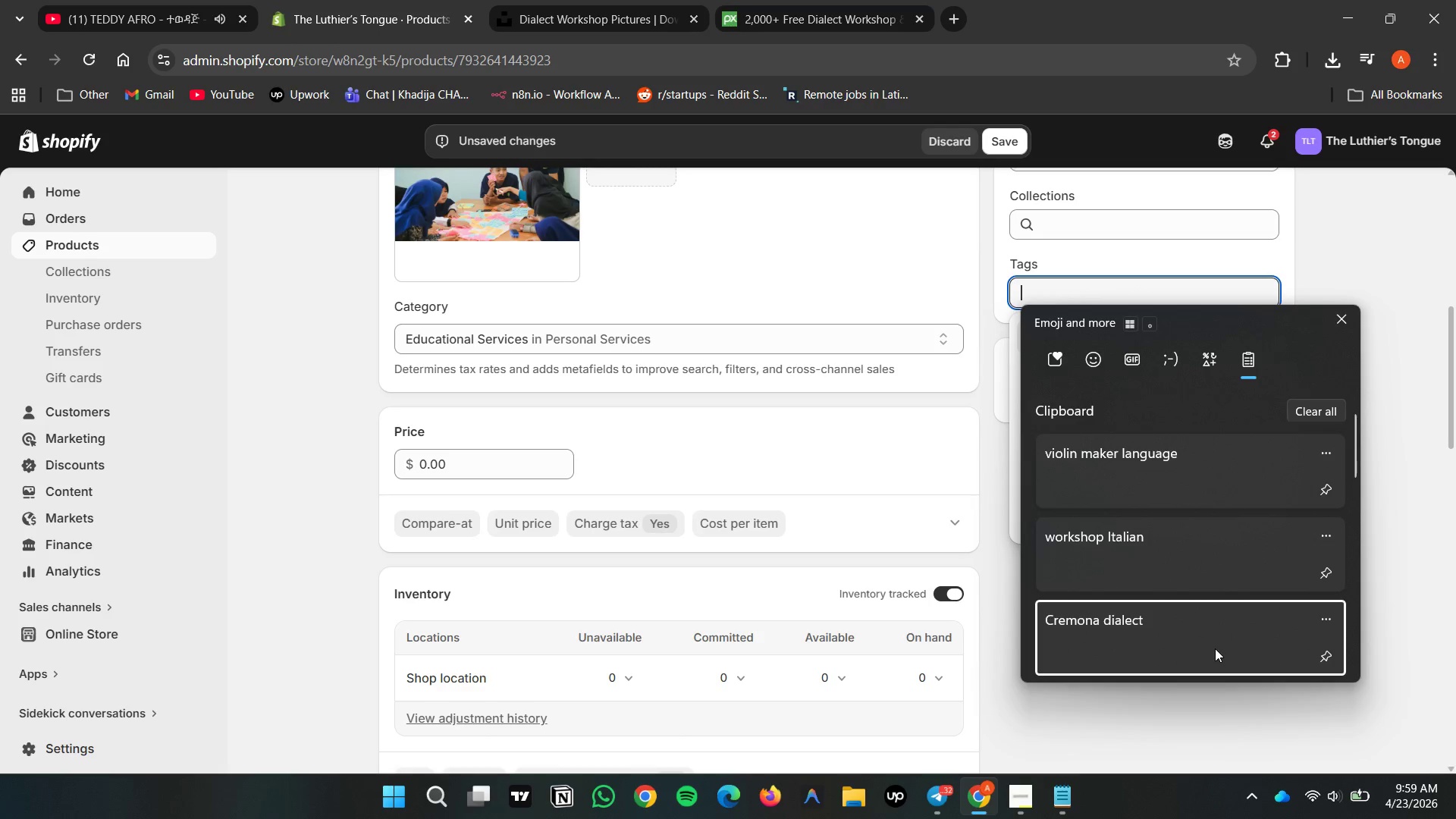 
key(Control+ControlLeft)
 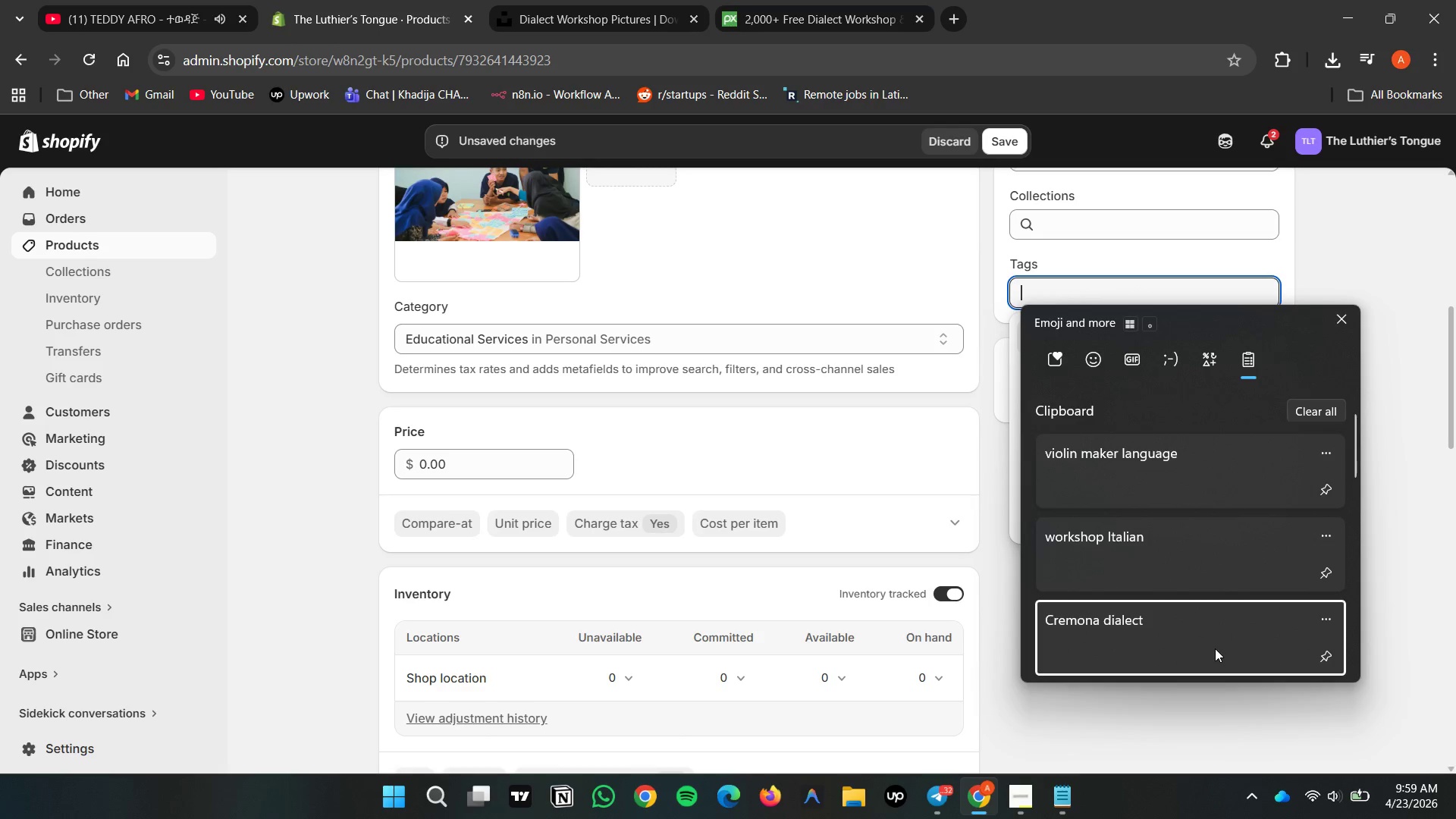 
hold_key(key=V, duration=5.88)
 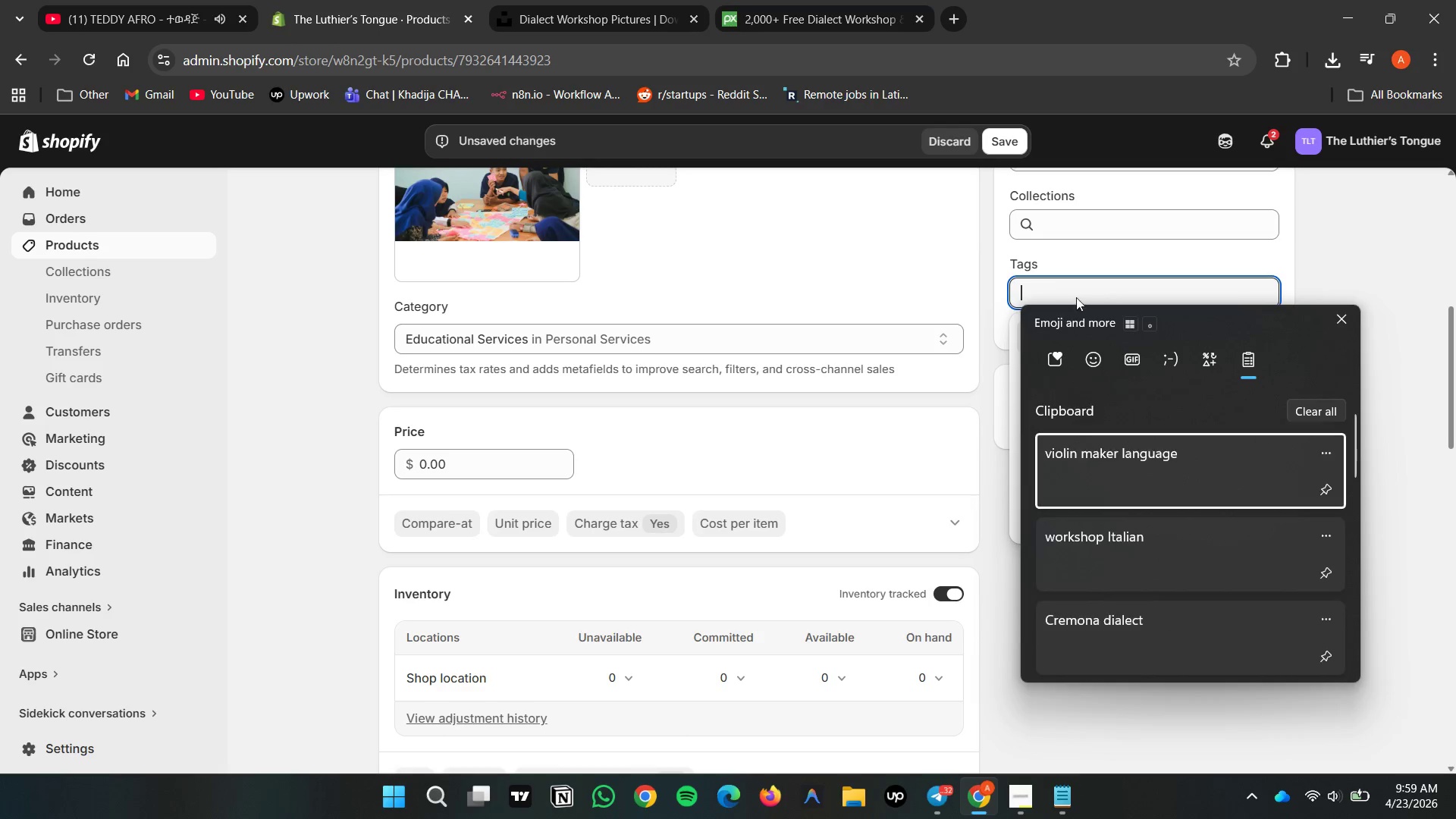 
left_click([1092, 338])
 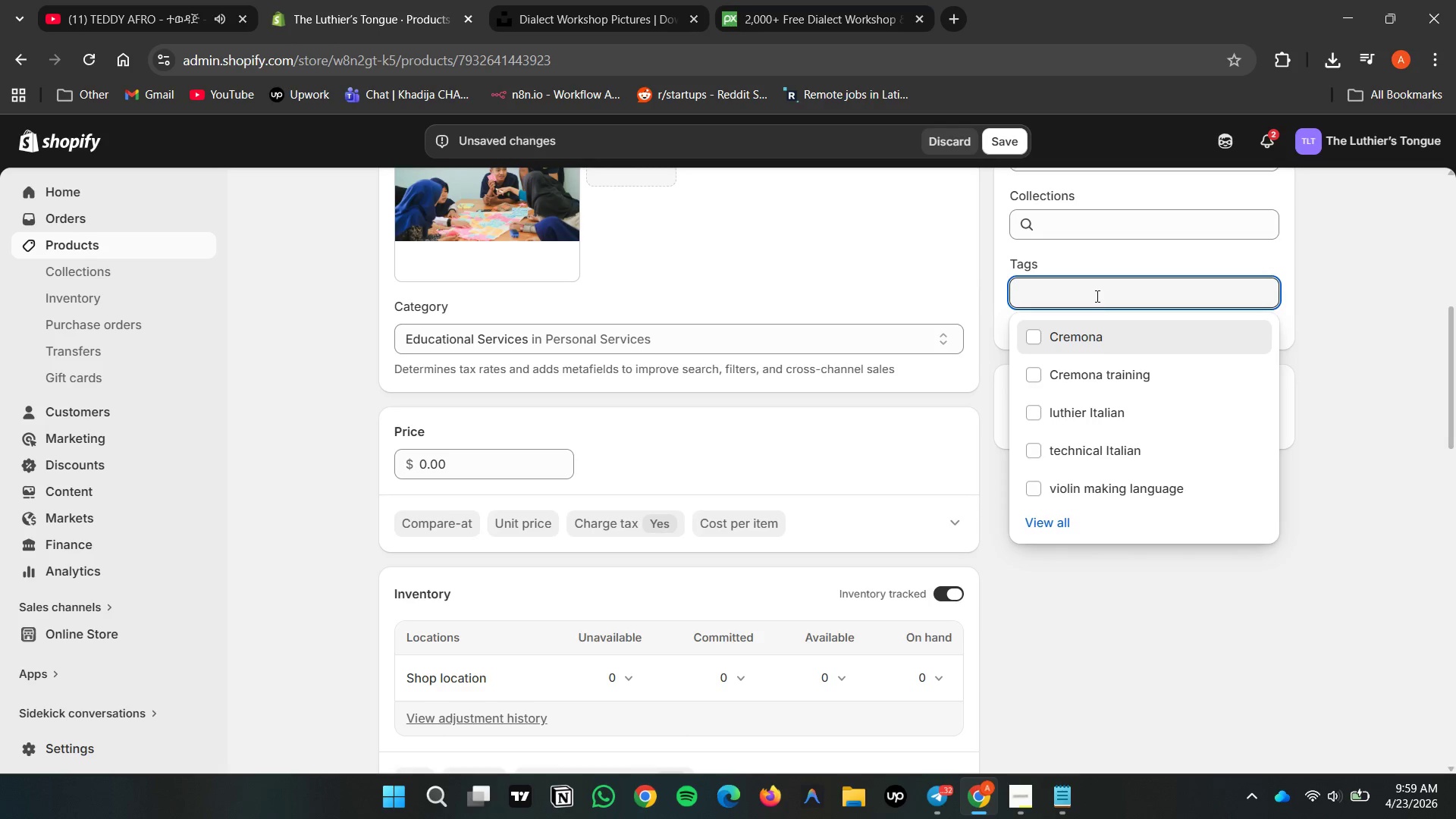 
left_click([1082, 293])
 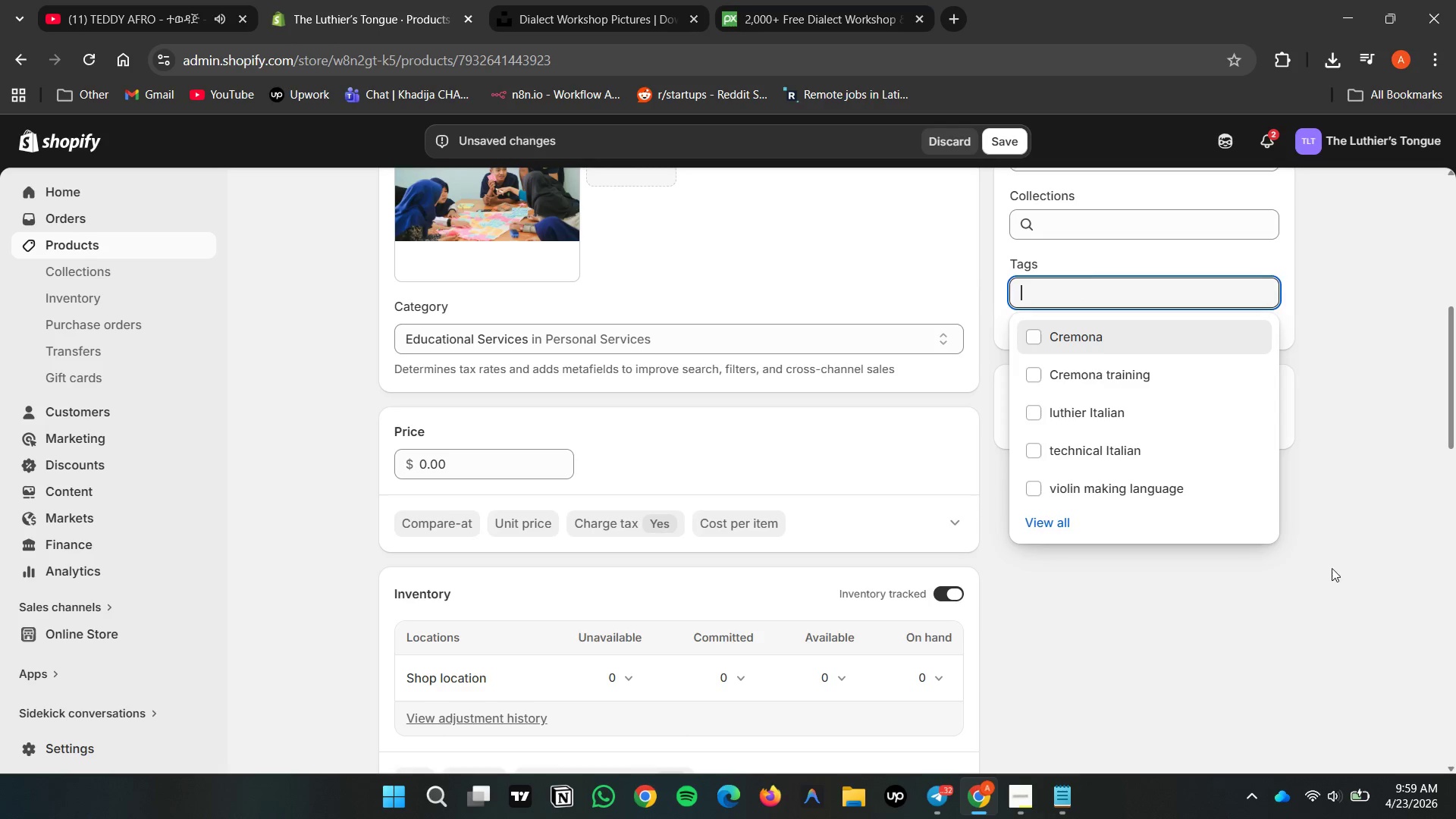 
double_click([1342, 617])
 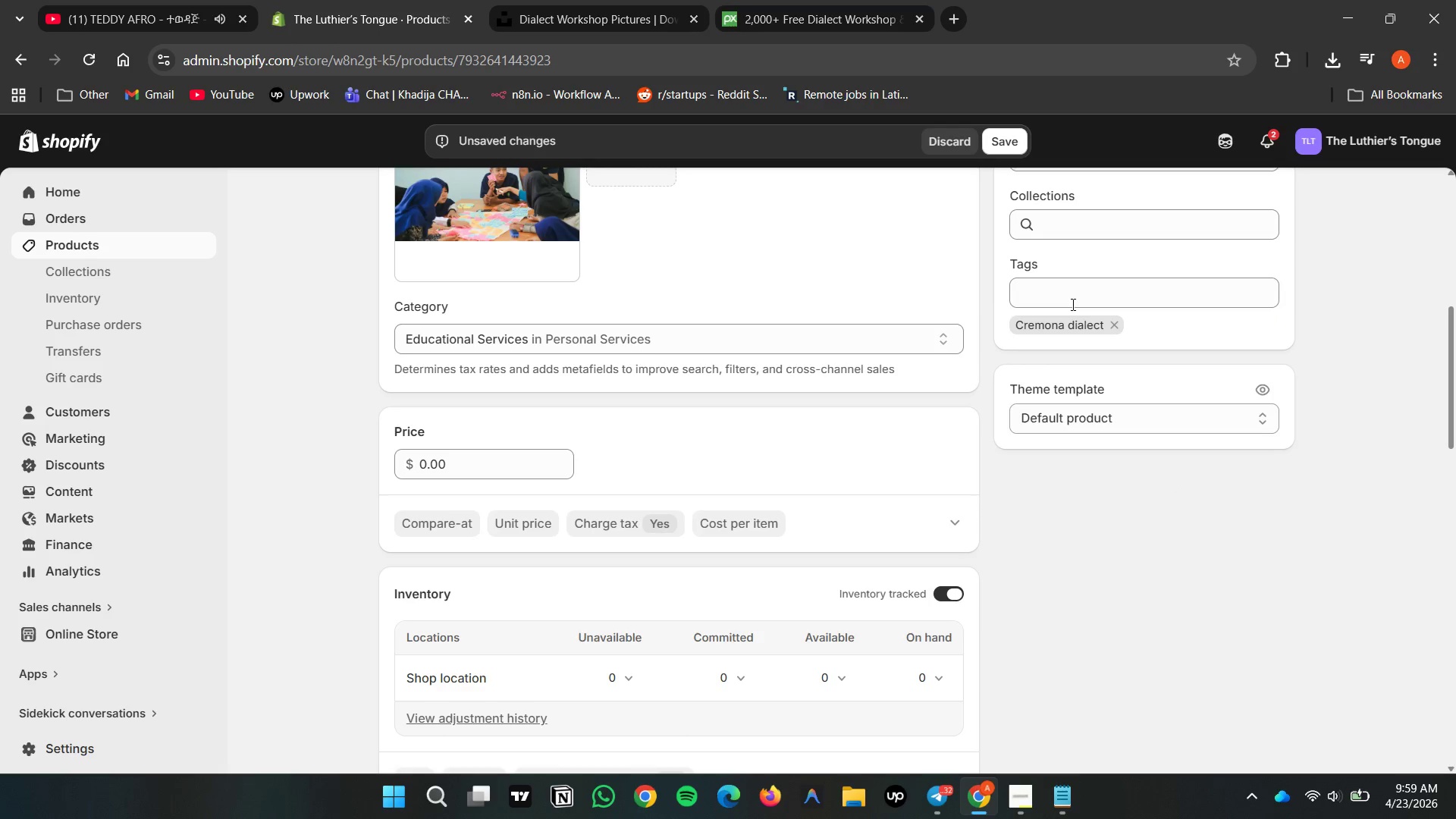 
left_click([1068, 297])
 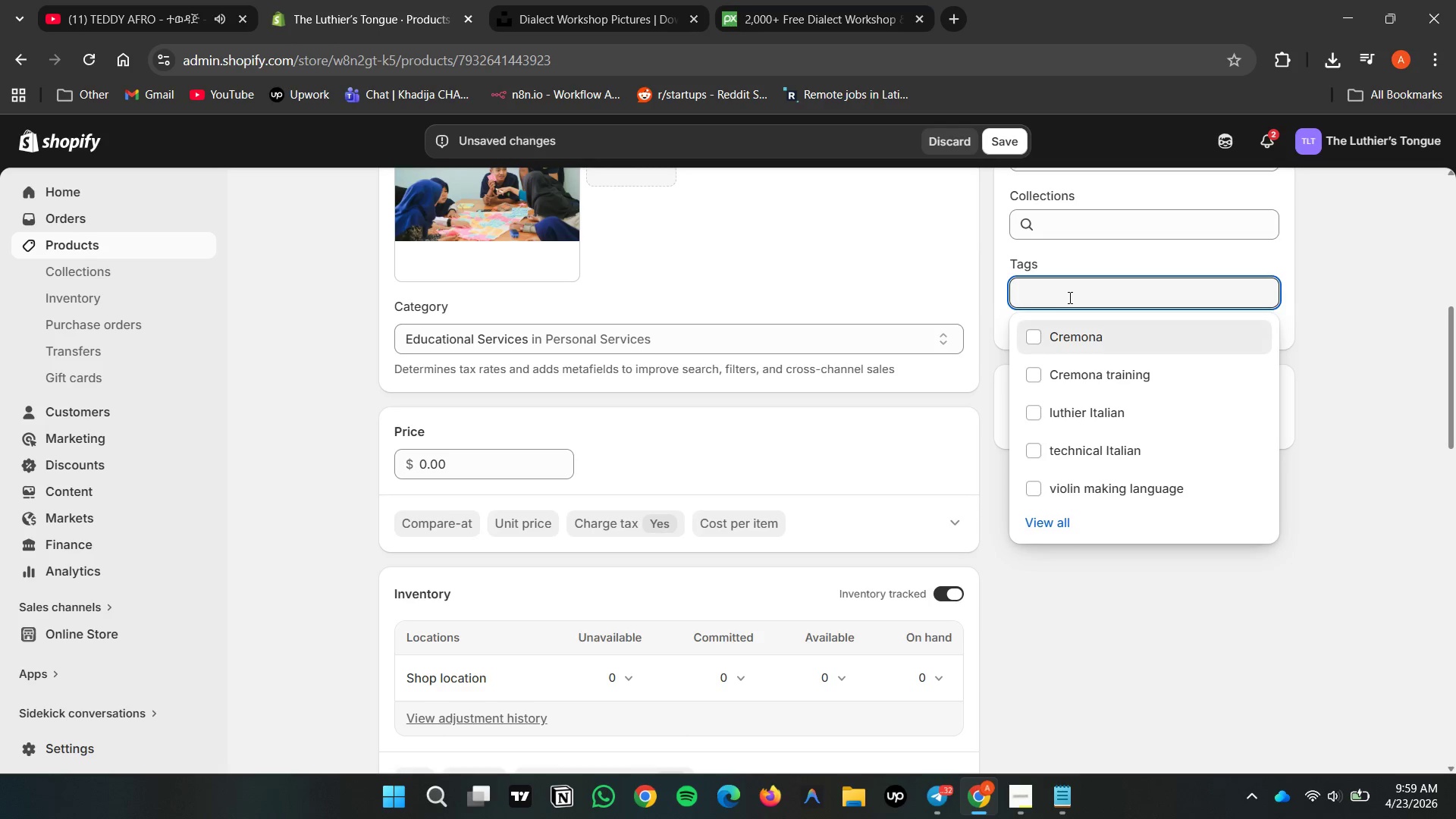 
hold_key(key=MetaLeft, duration=0.69)
 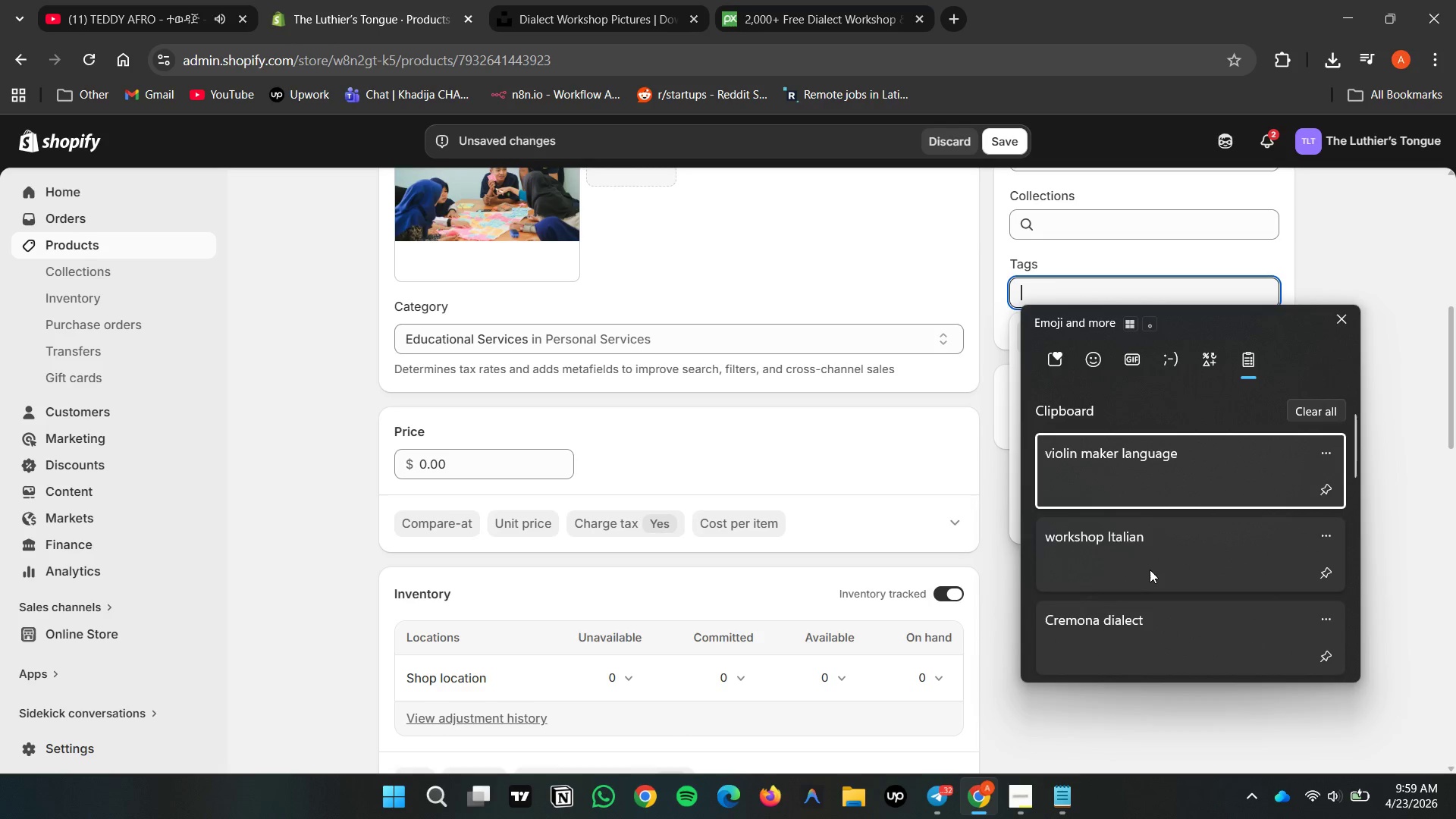 
left_click([1147, 557])
 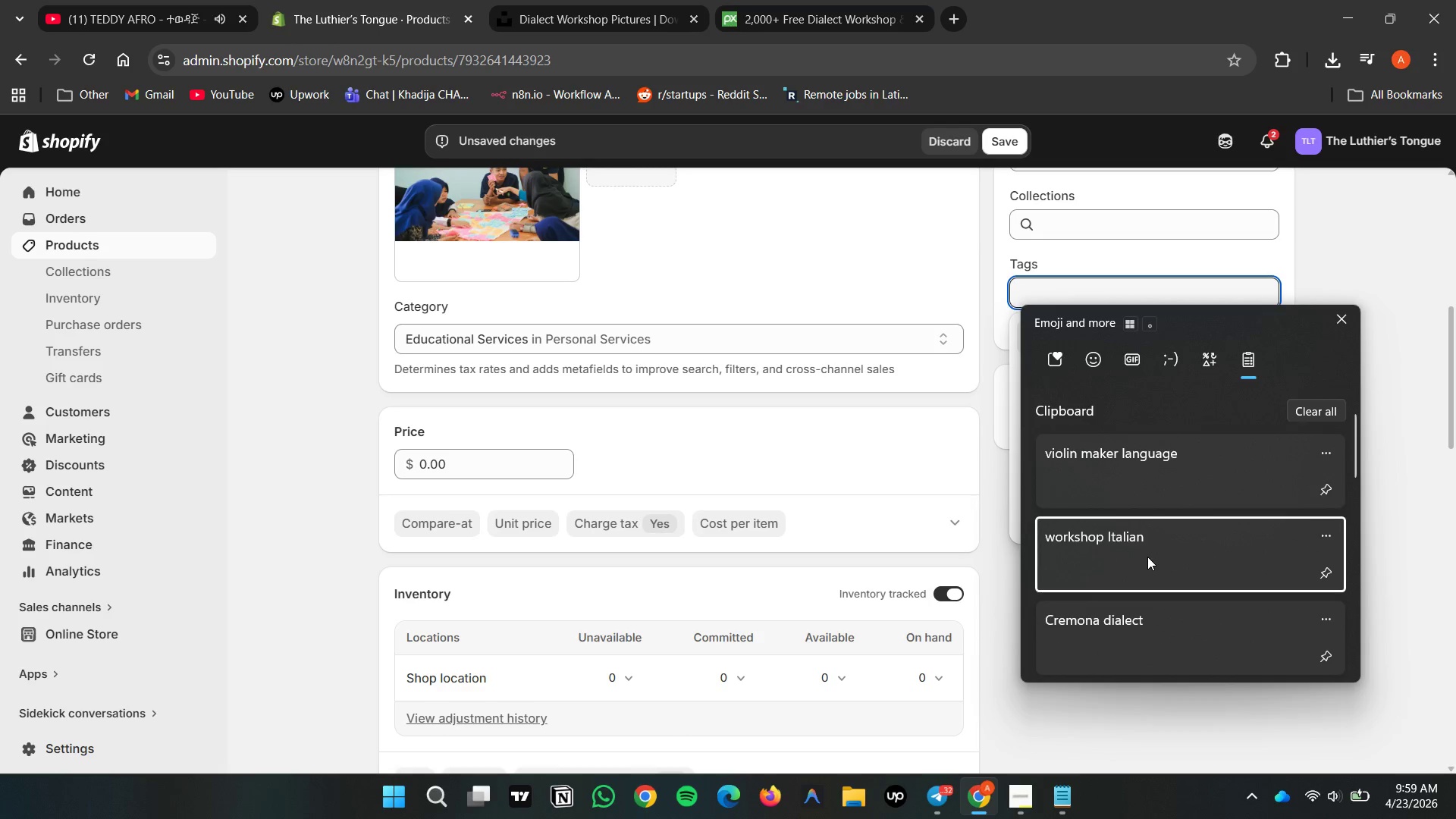 
key(Control+ControlLeft)
 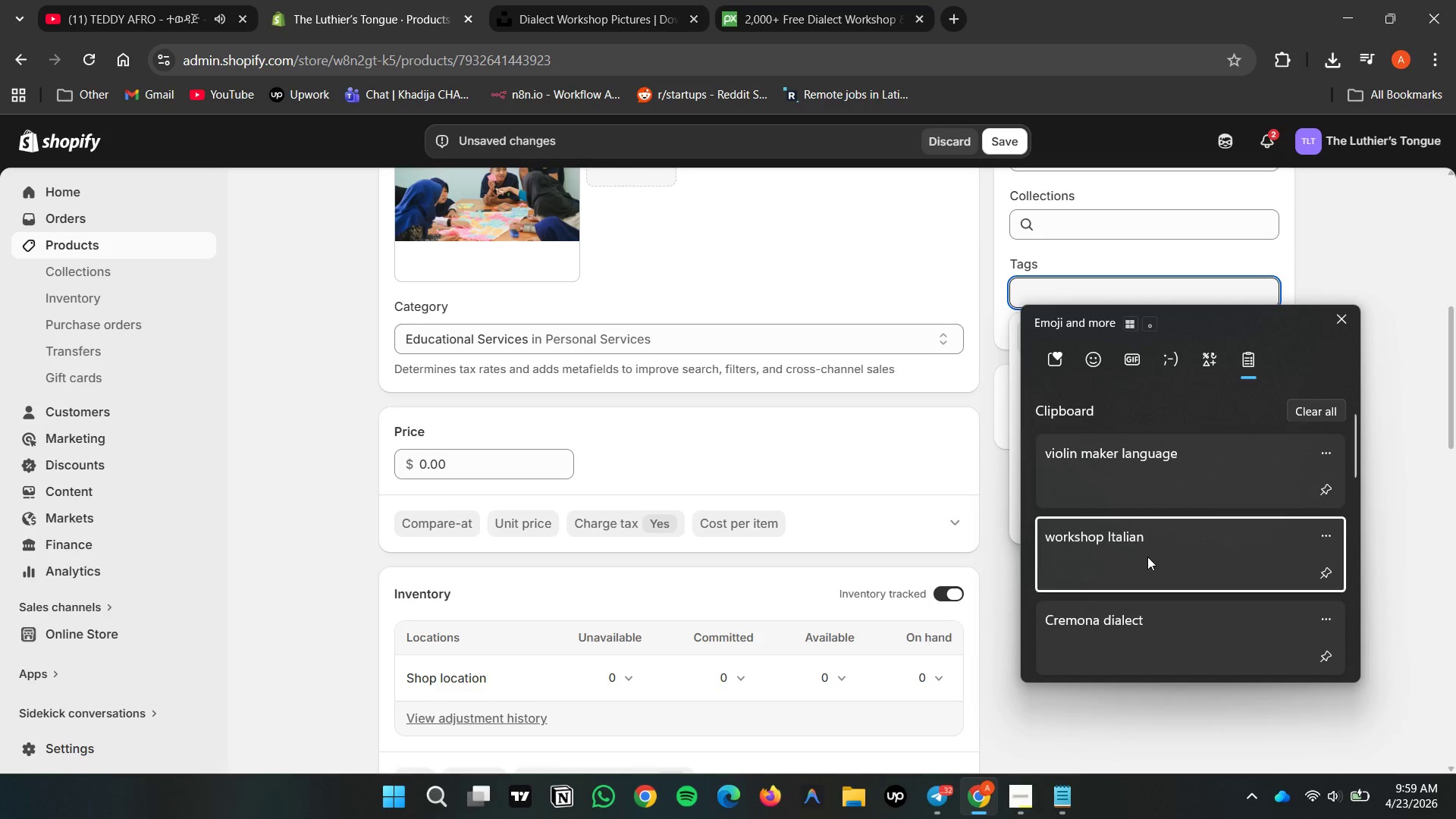 
hold_key(key=V, duration=10.64)
 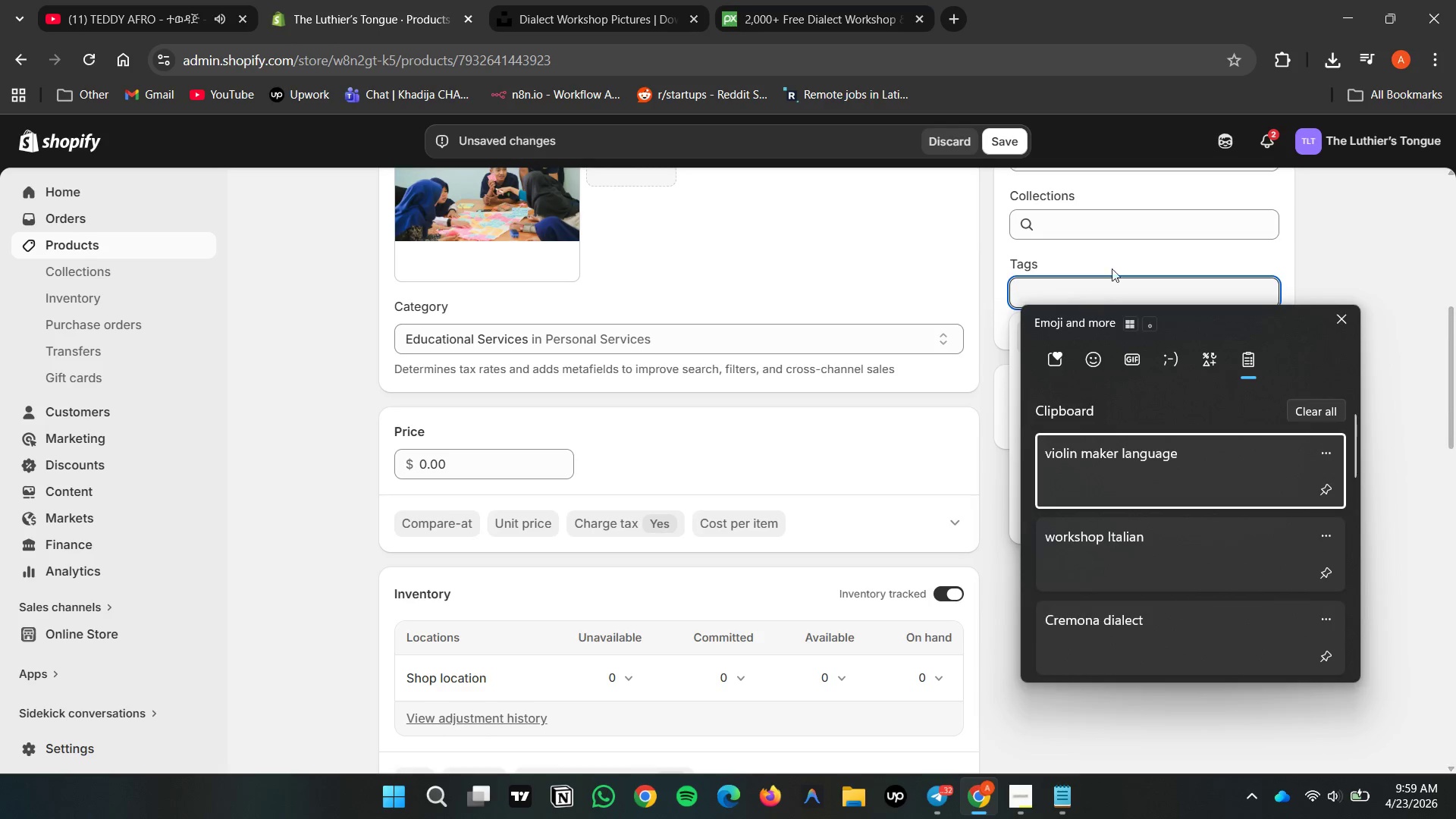 
double_click([1121, 346])
 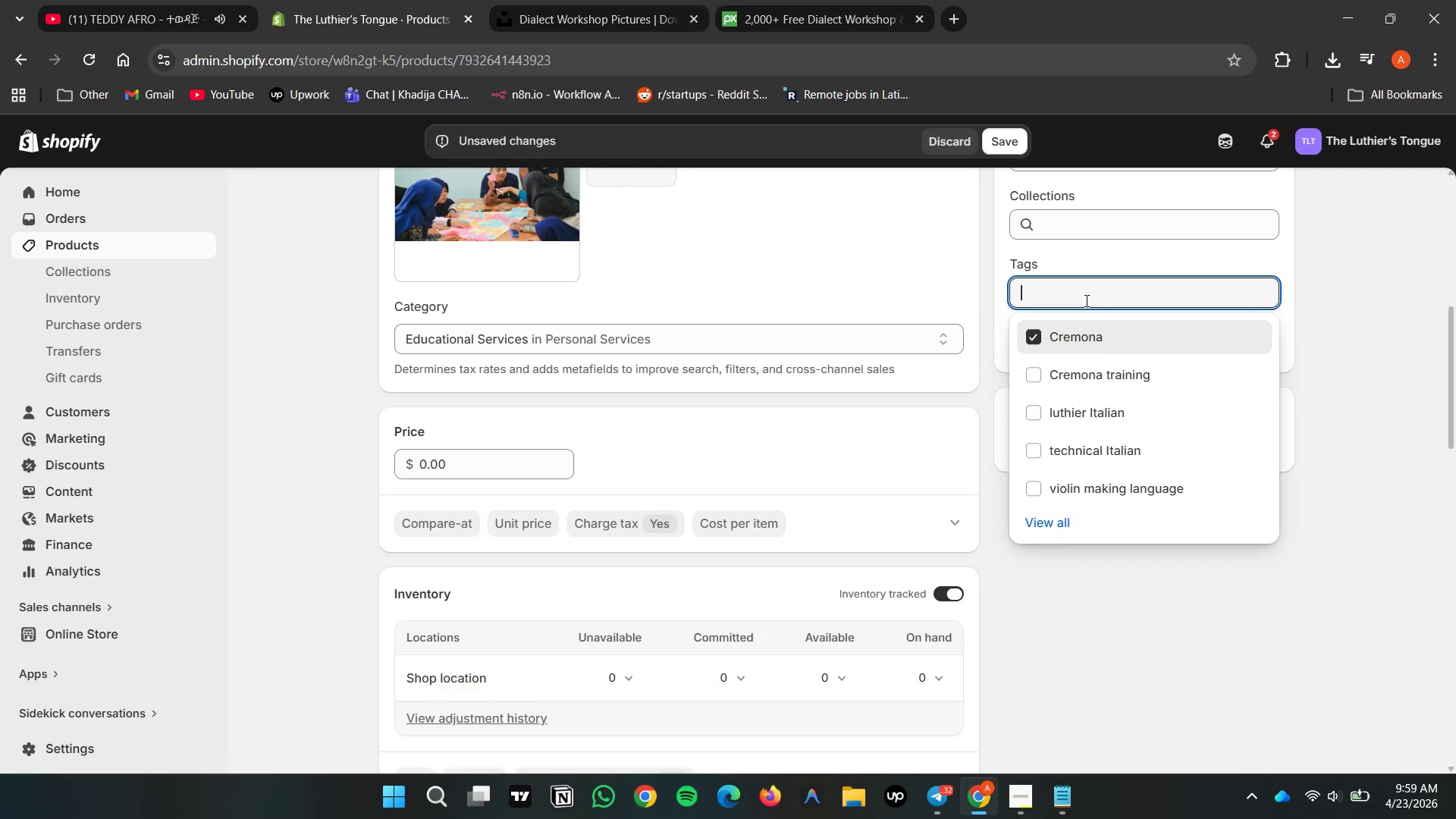 
left_click([1082, 292])
 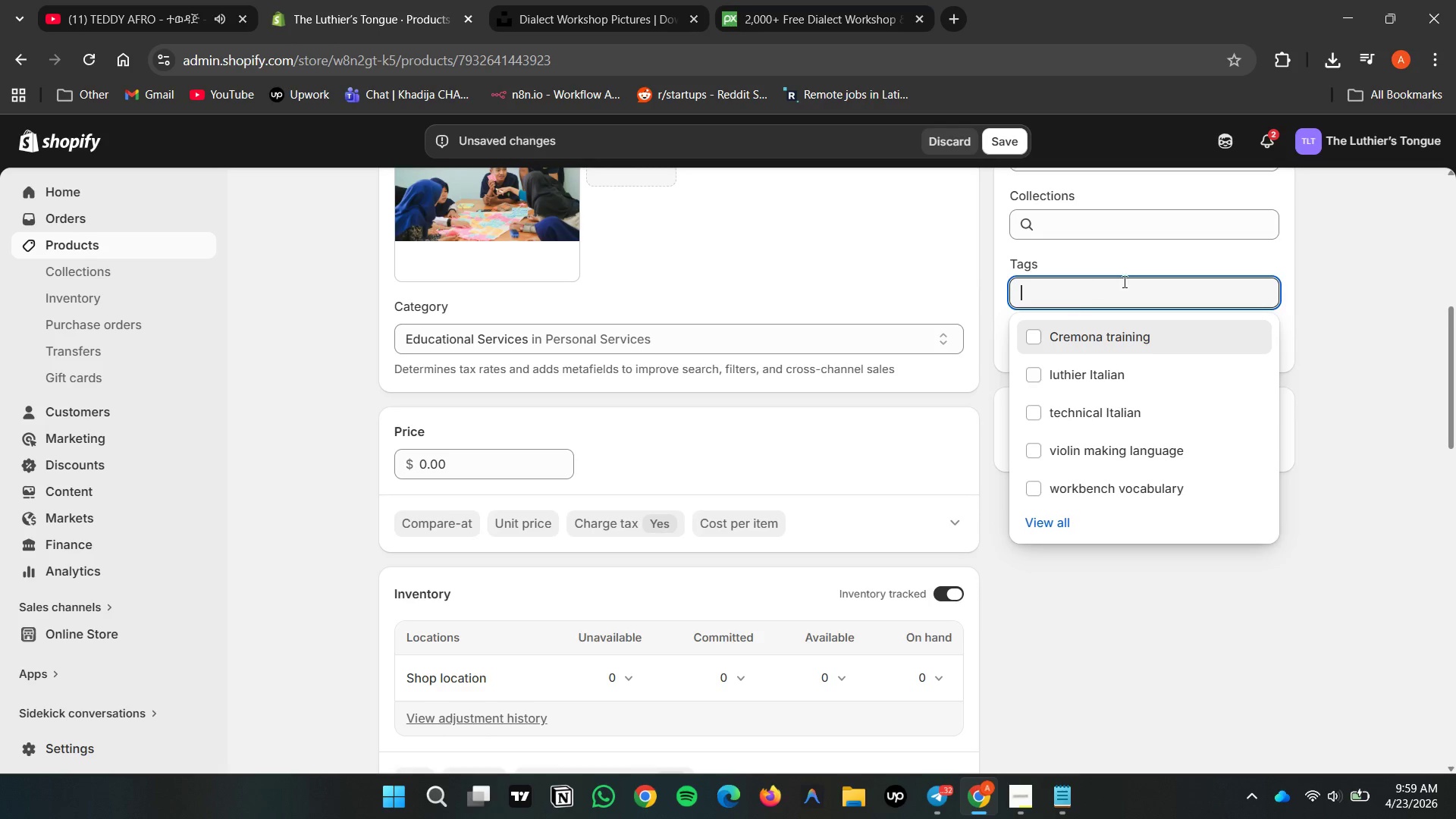 
left_click([1367, 609])
 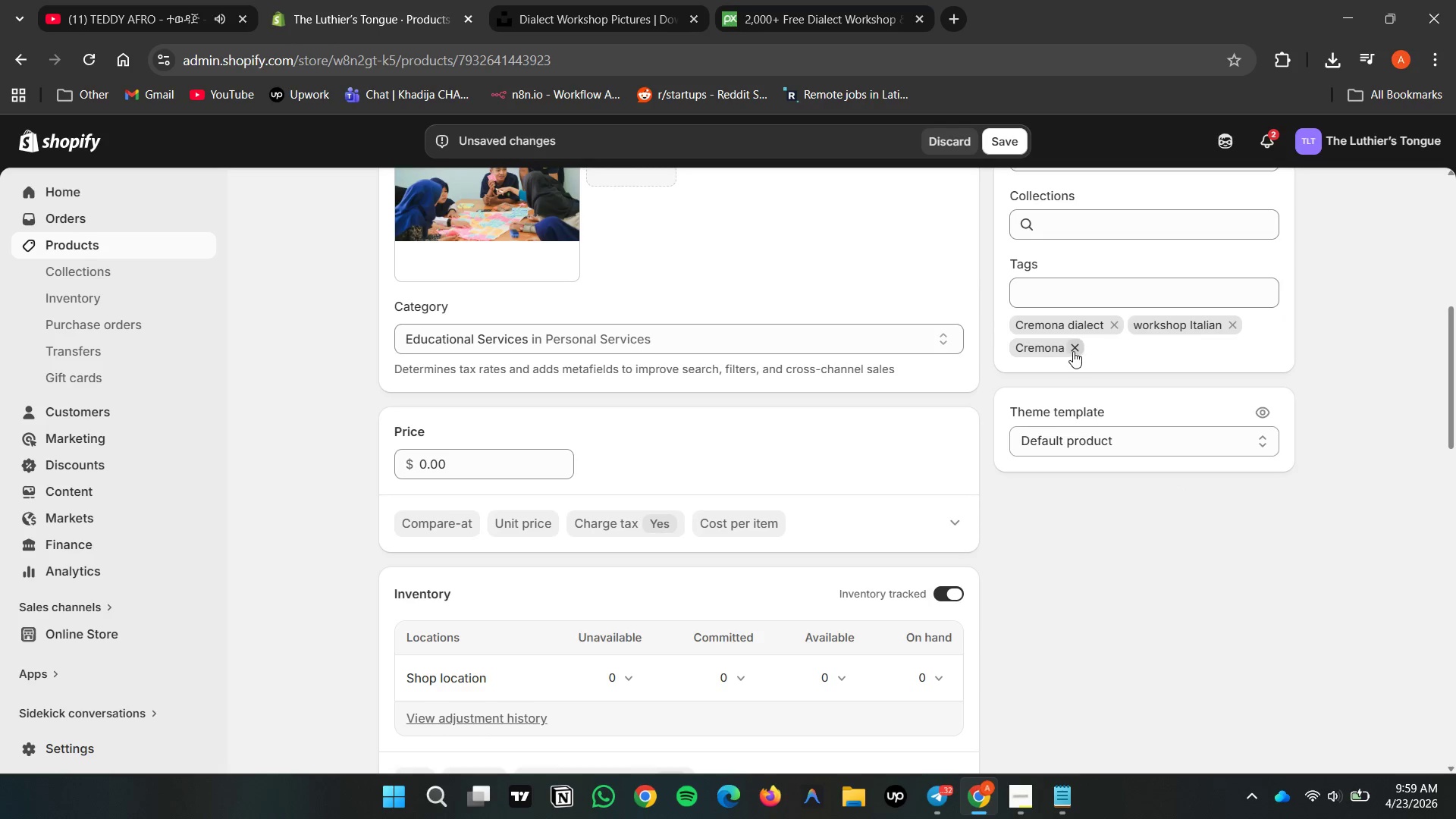 
double_click([1073, 350])
 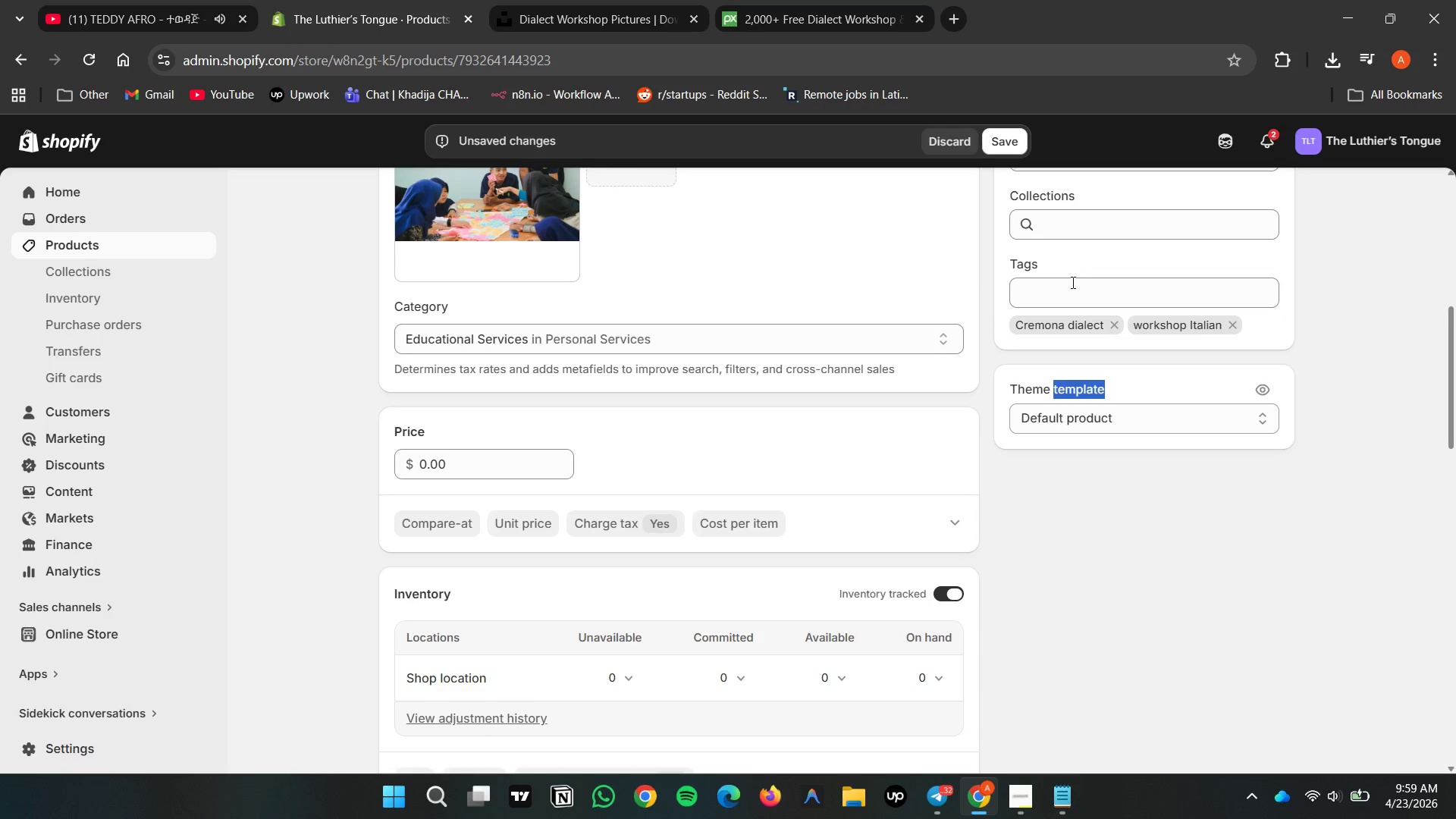 
left_click([1240, 588])
 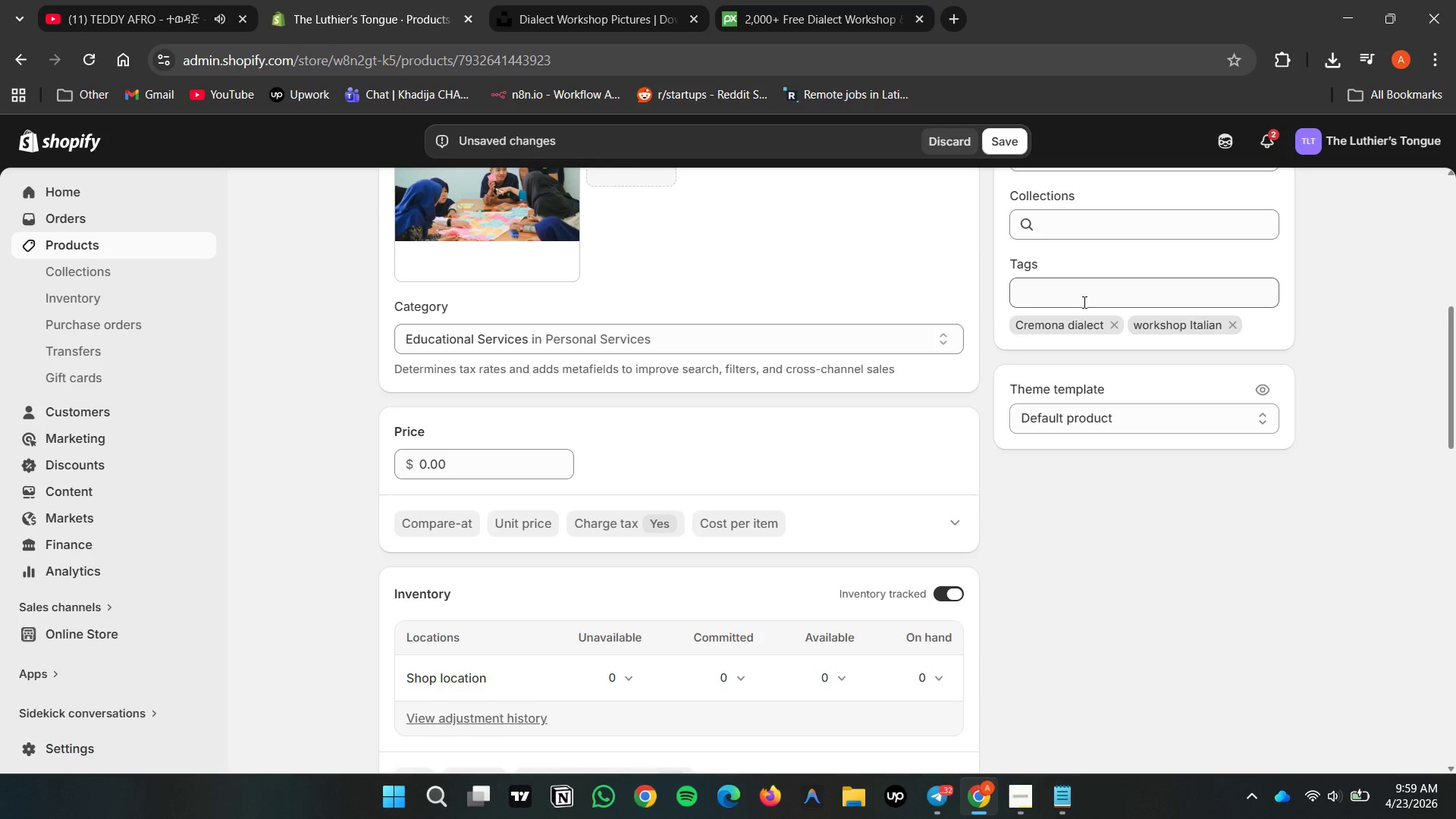 
left_click([1082, 300])
 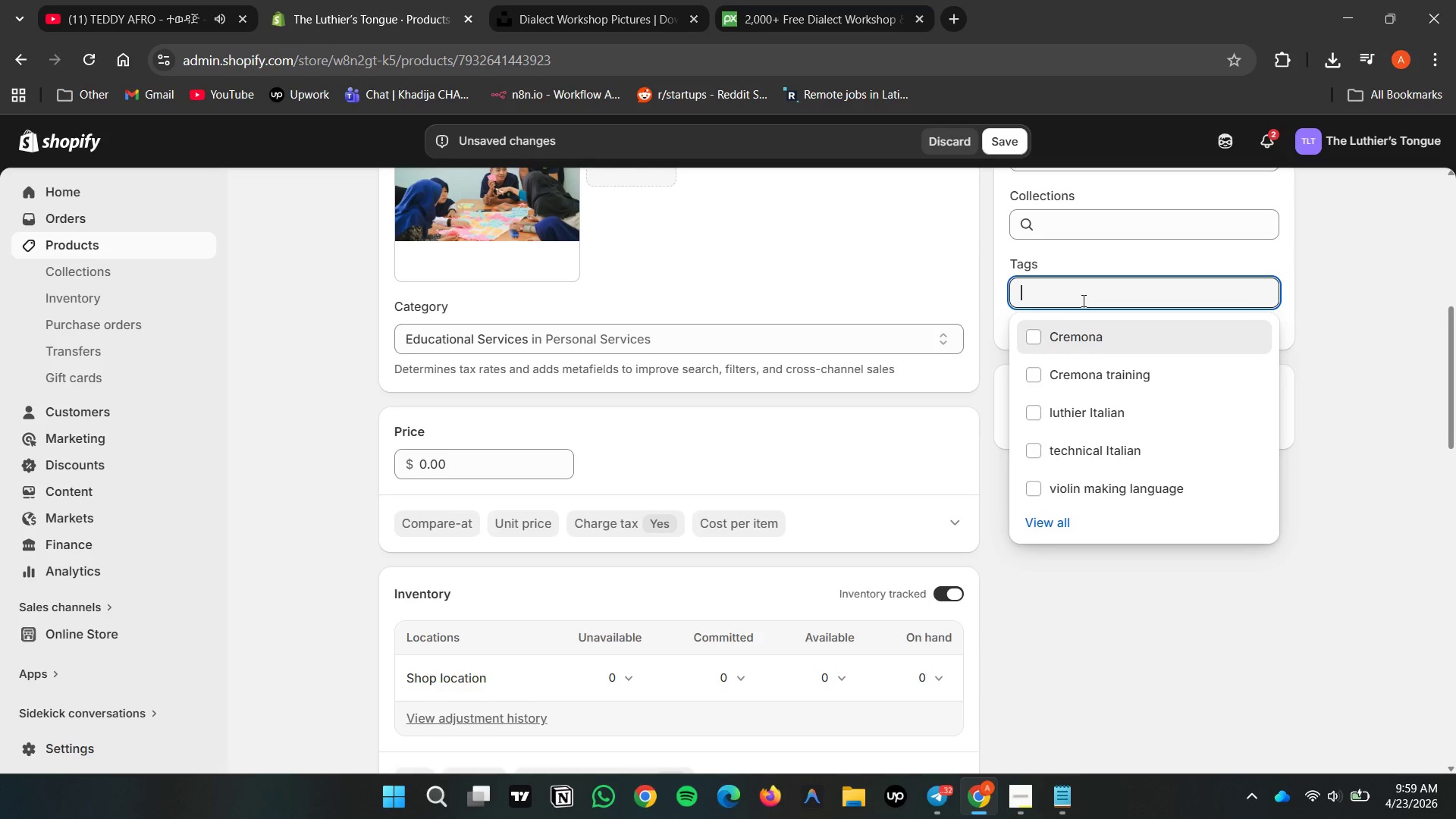 
hold_key(key=MetaLeft, duration=0.59)
 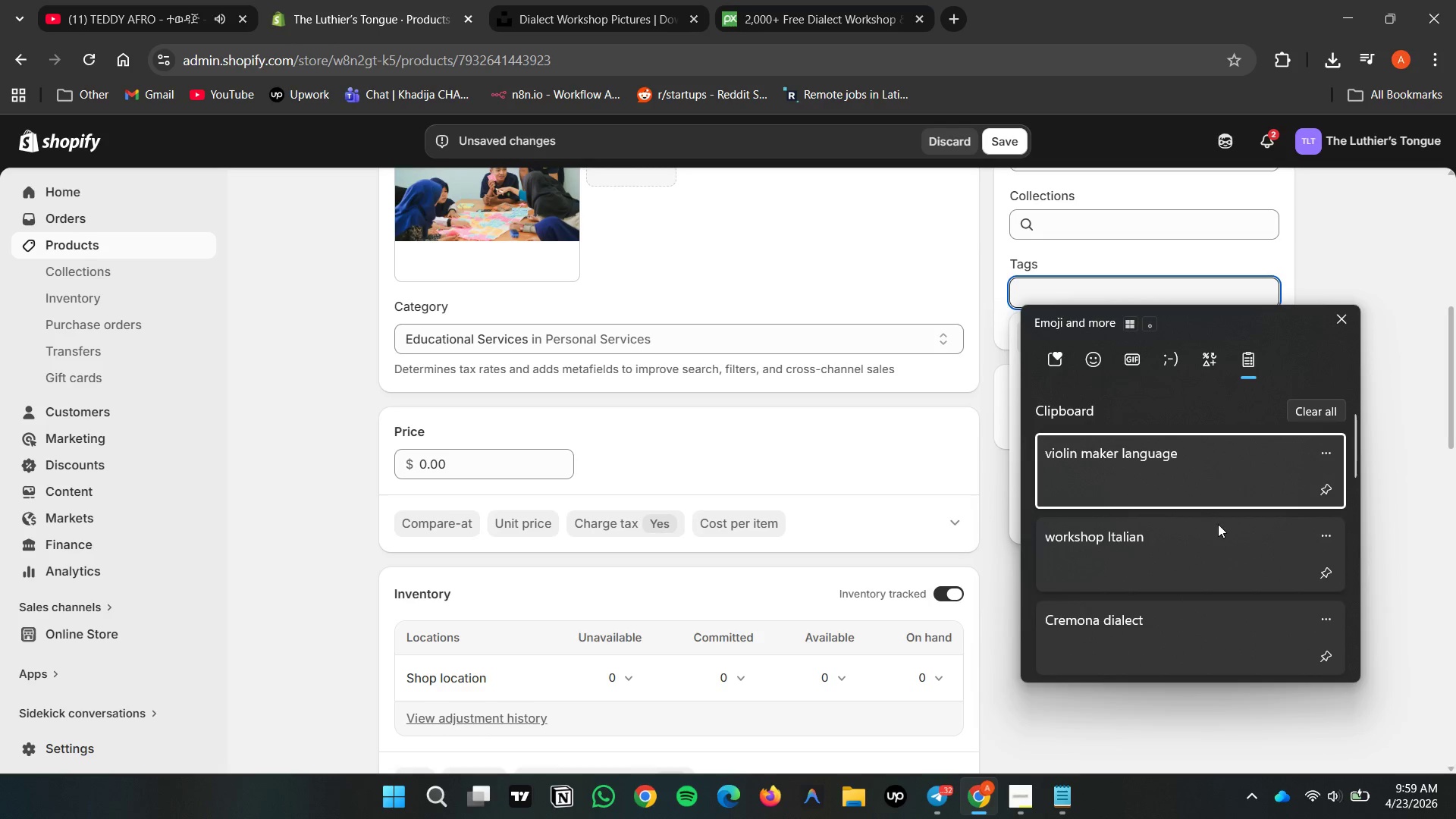 
double_click([1197, 482])
 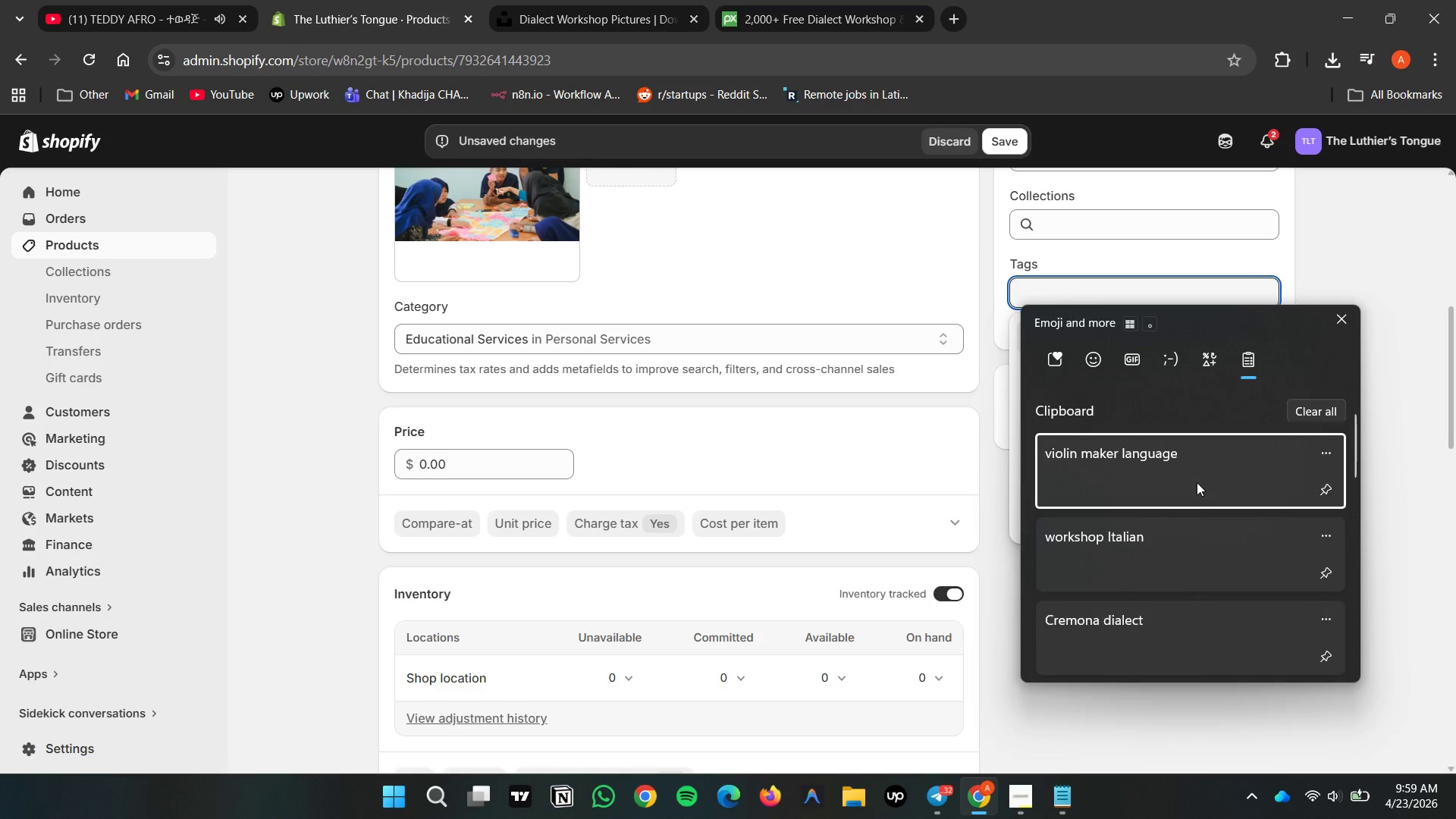 
key(Control+ControlLeft)
 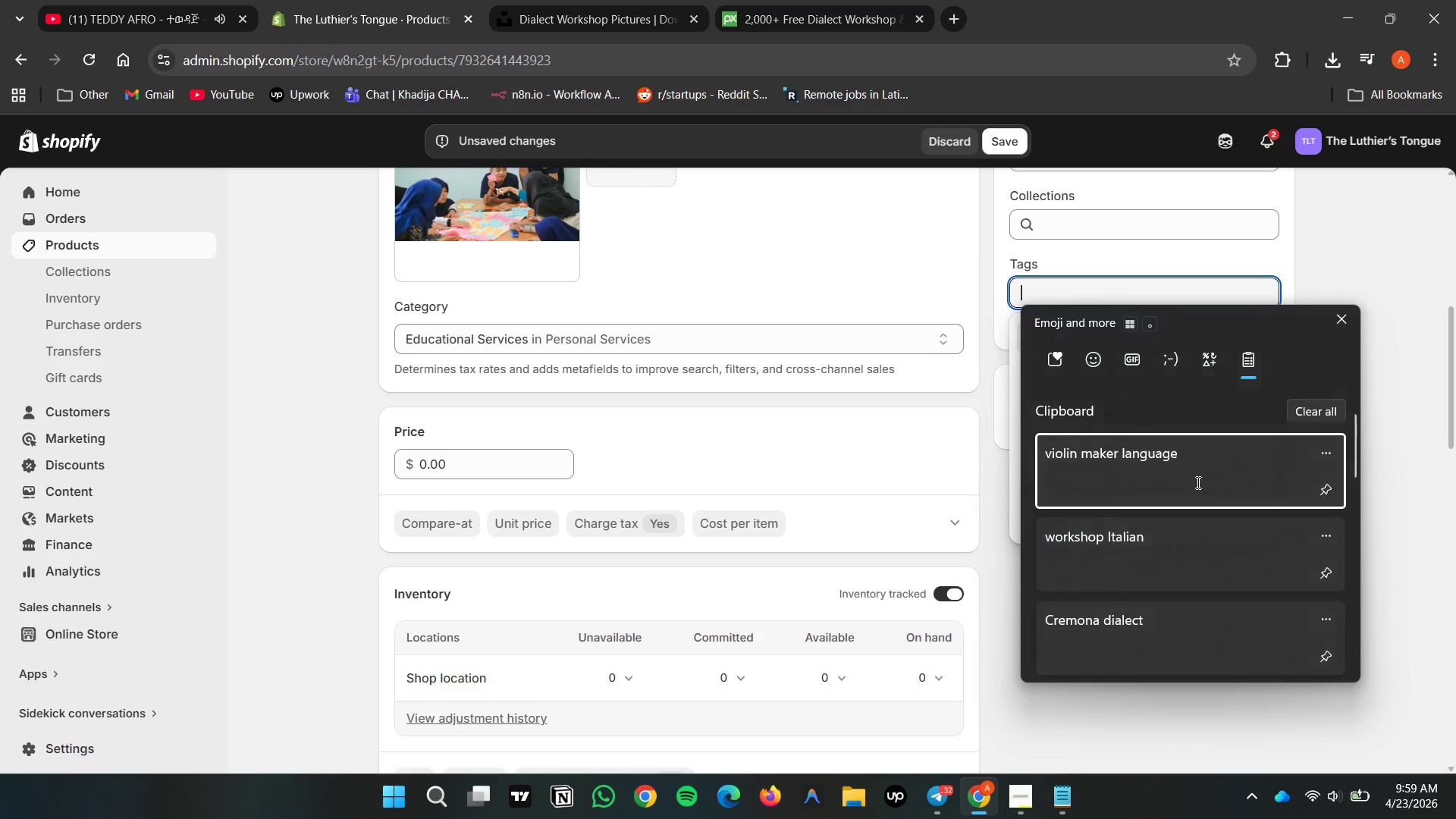 
left_click([1125, 338])
 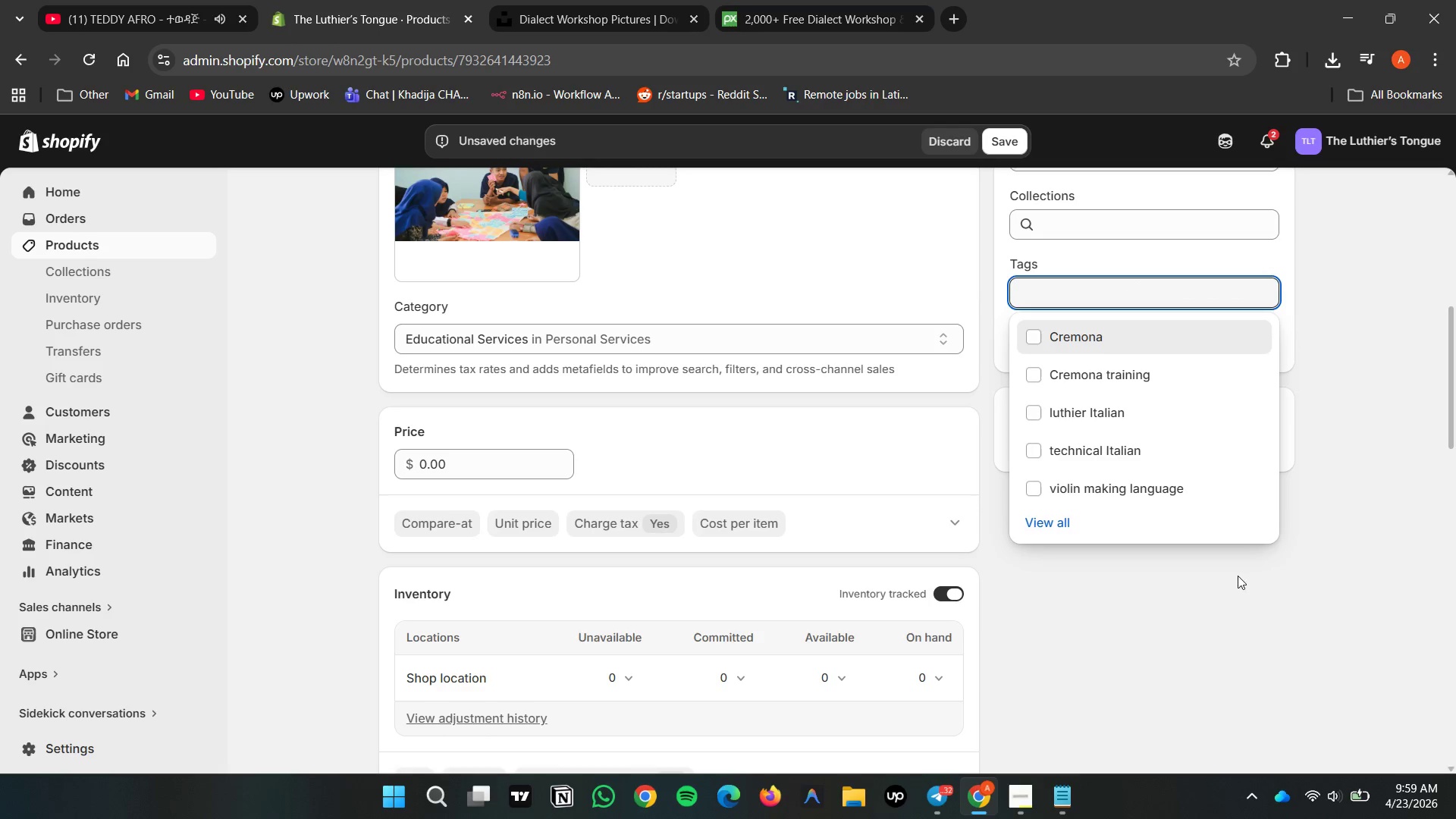 
left_click([1238, 619])
 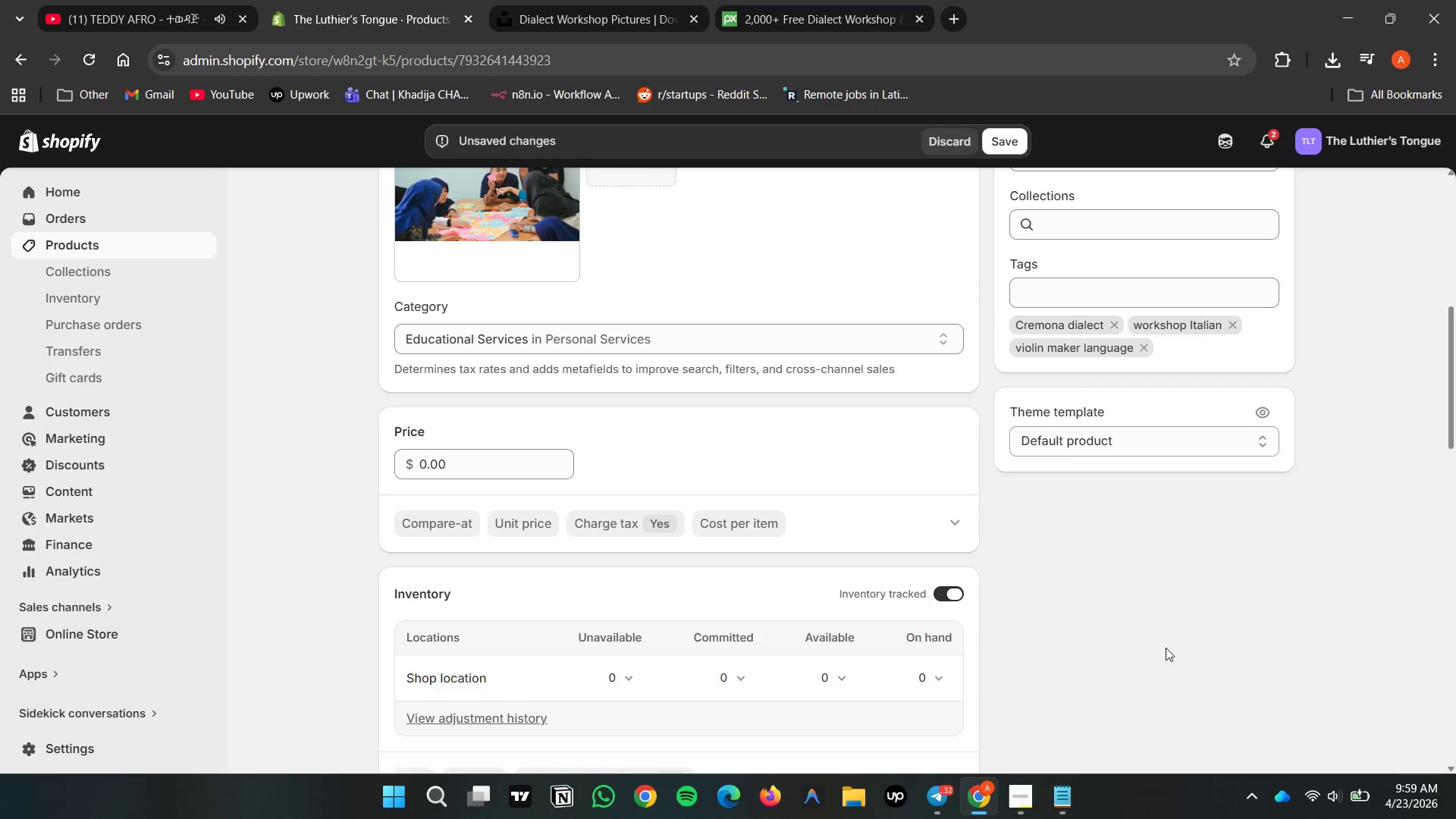 
scroll: coordinate [1182, 635], scroll_direction: down, amount: 11.0
 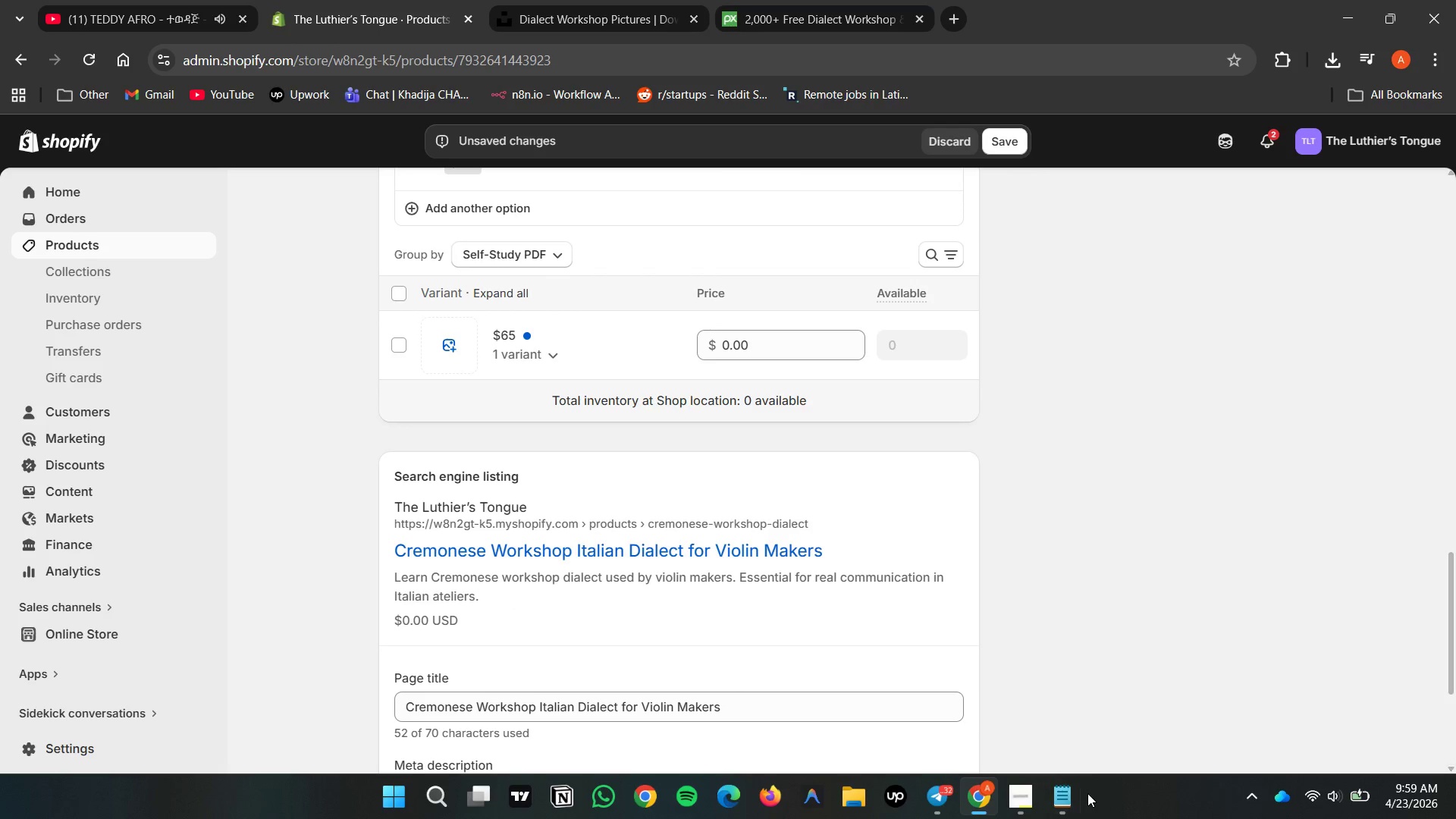 
double_click([1076, 795])
 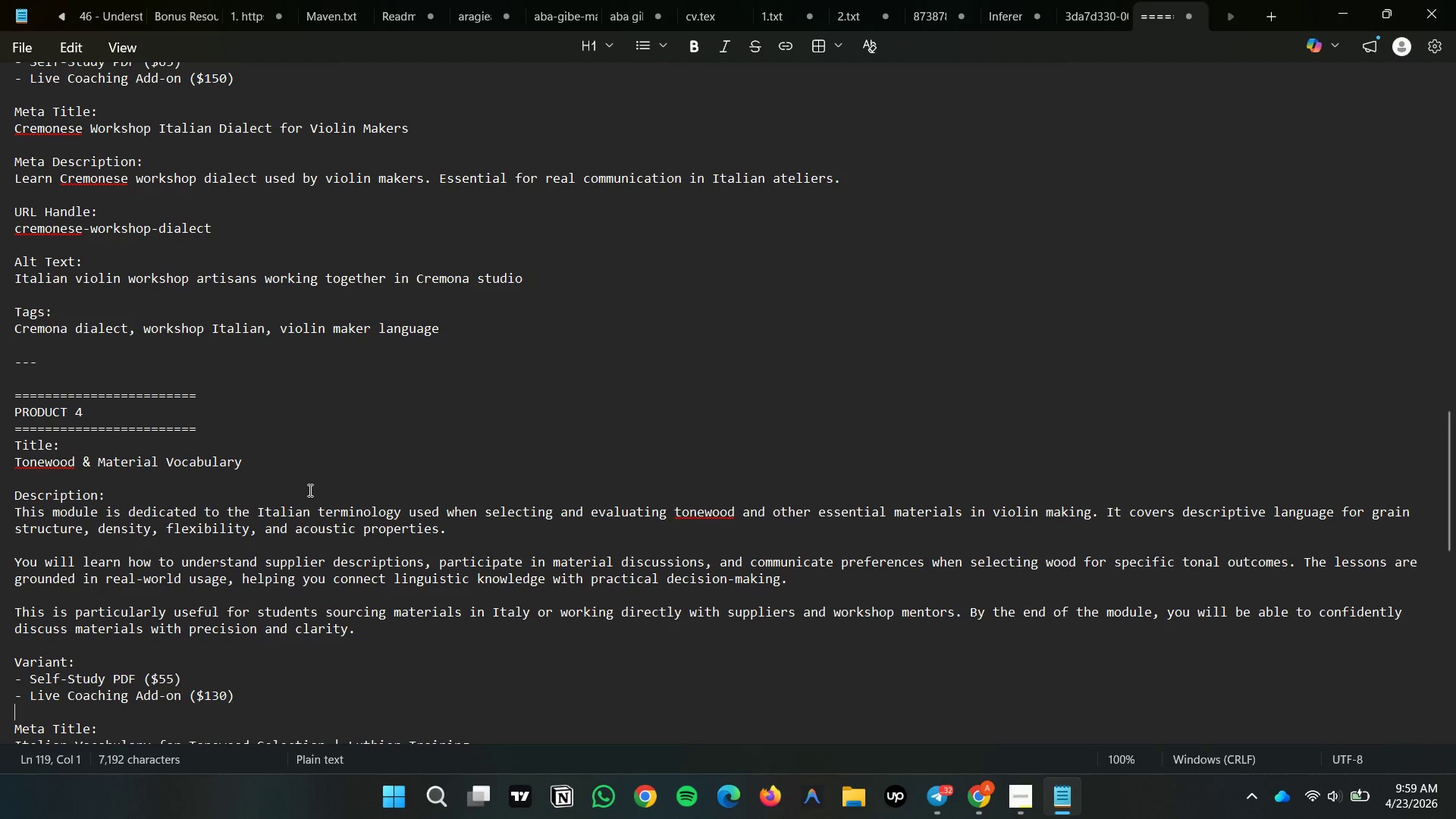 
scroll: coordinate [309, 490], scroll_direction: up, amount: 1.0
 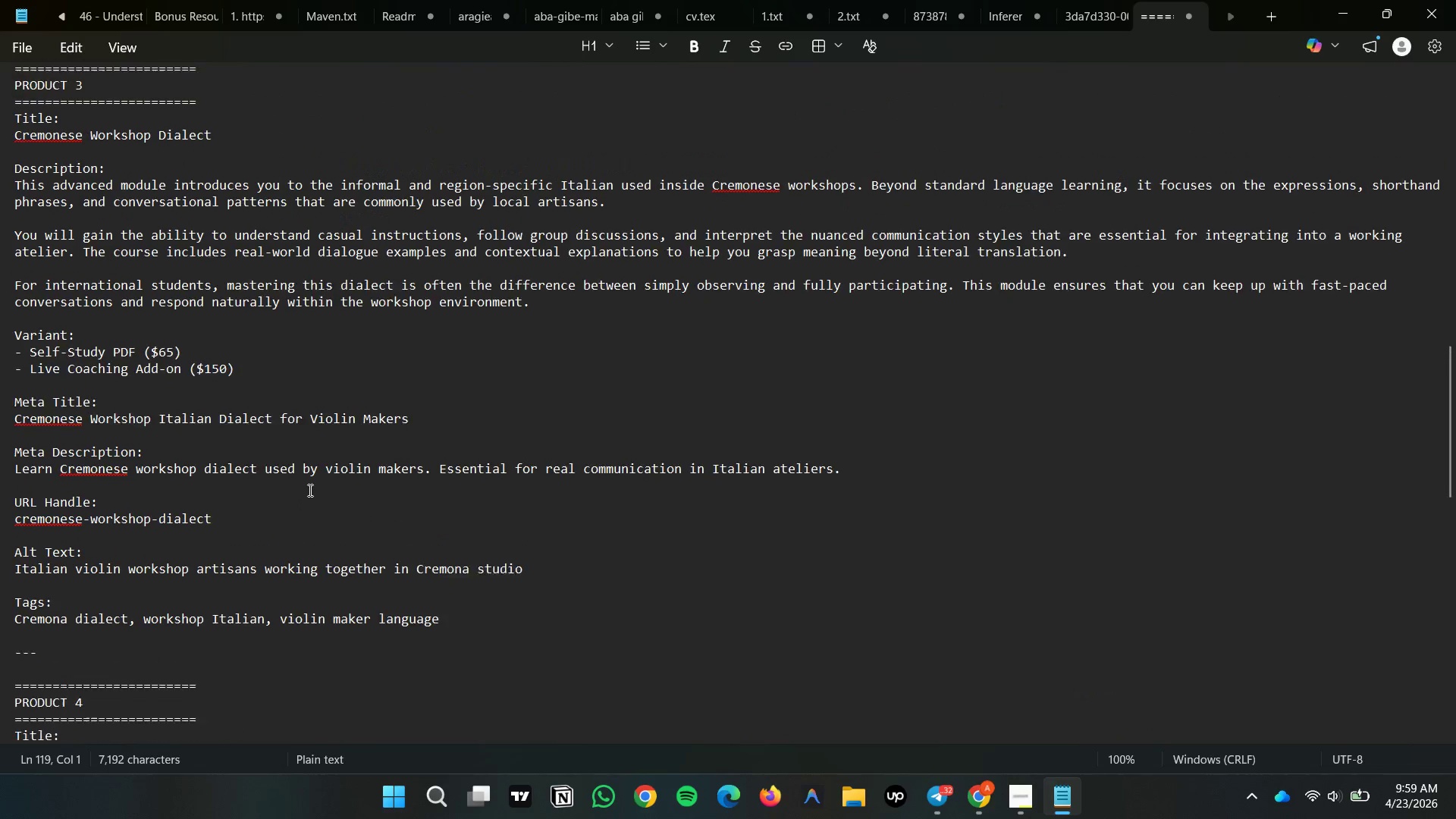 
left_click([968, 808])
 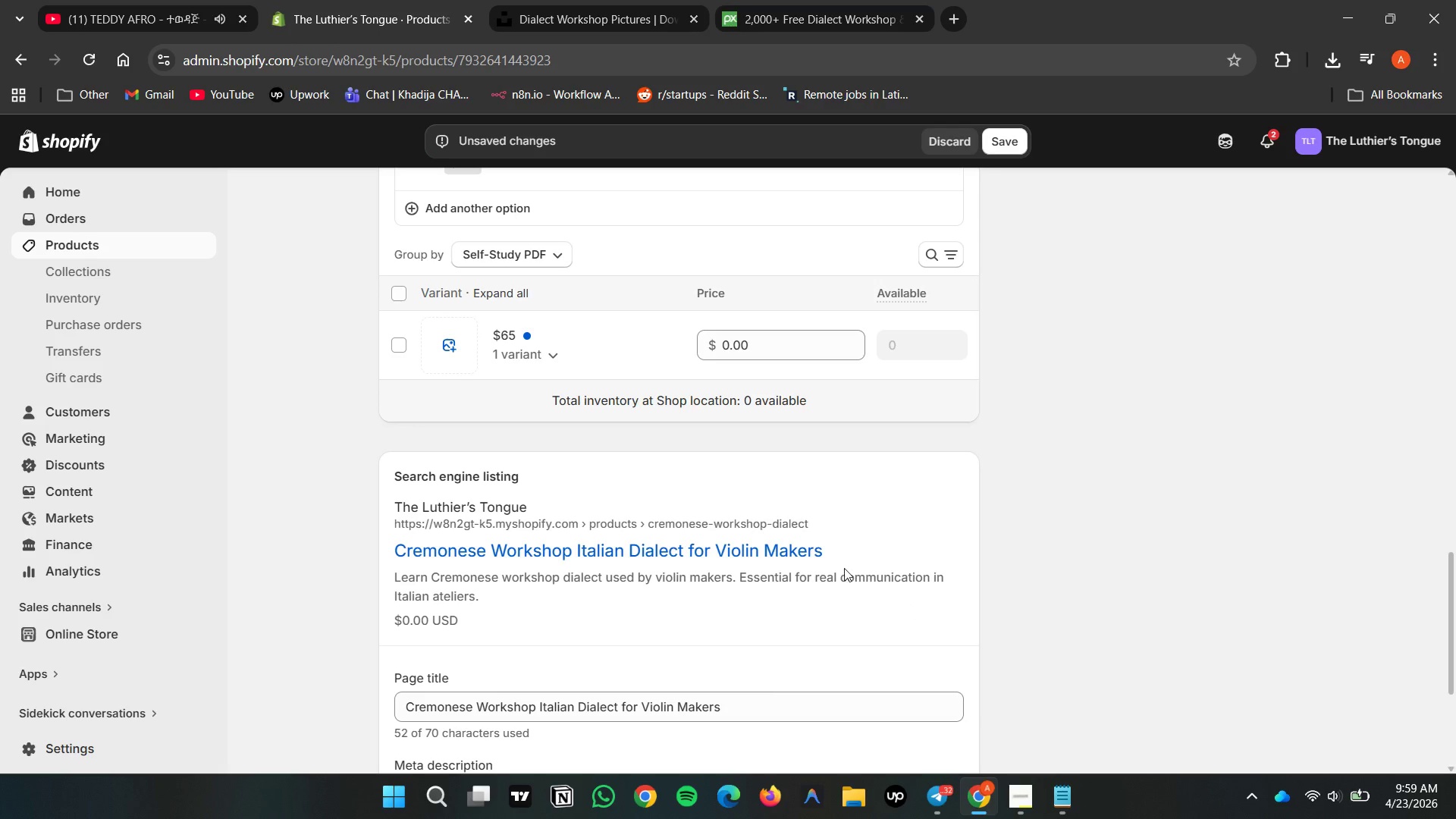 
scroll: coordinate [520, 406], scroll_direction: up, amount: 10.0
 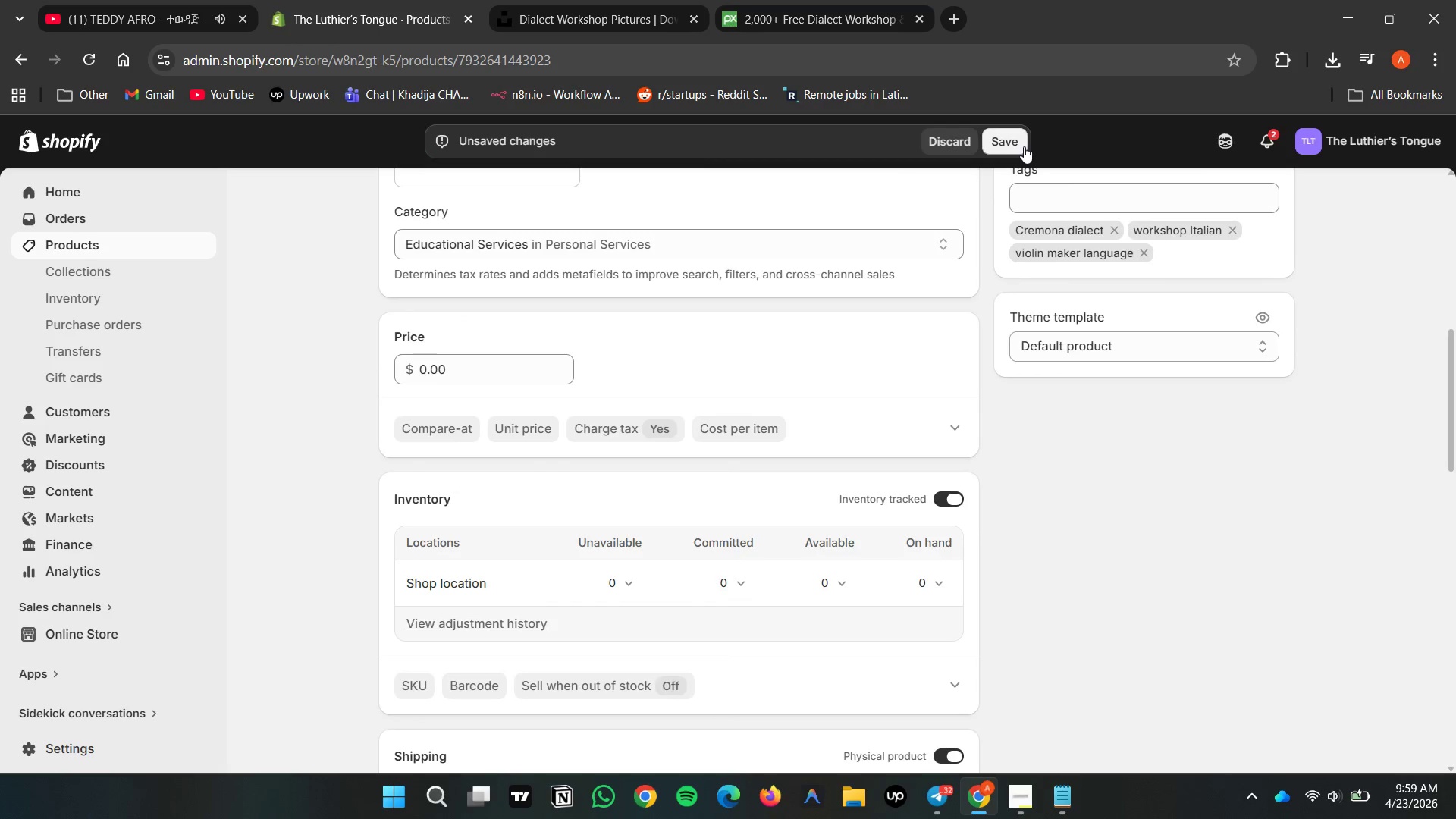 
left_click([1018, 146])
 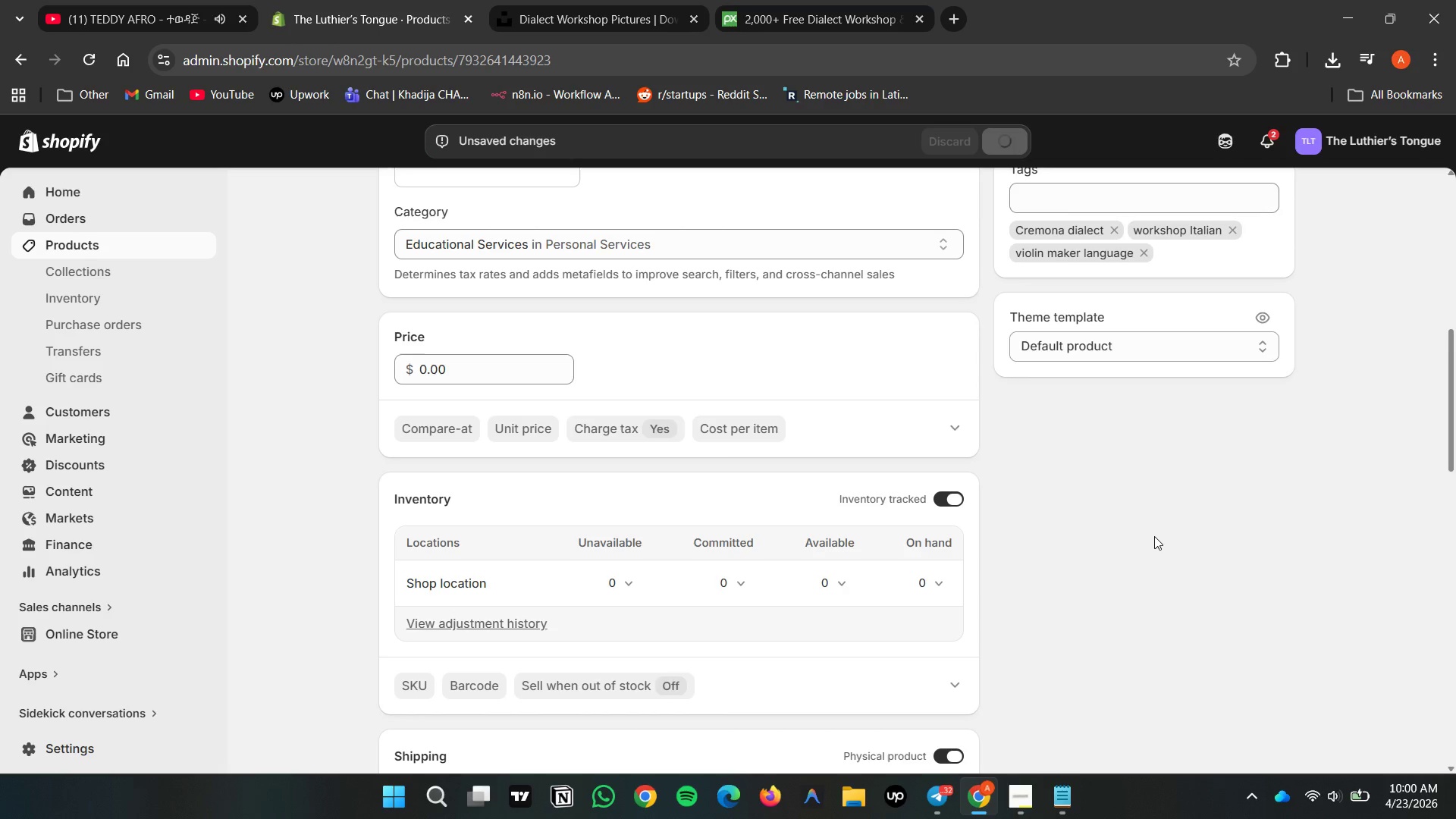 
wait(10.98)
 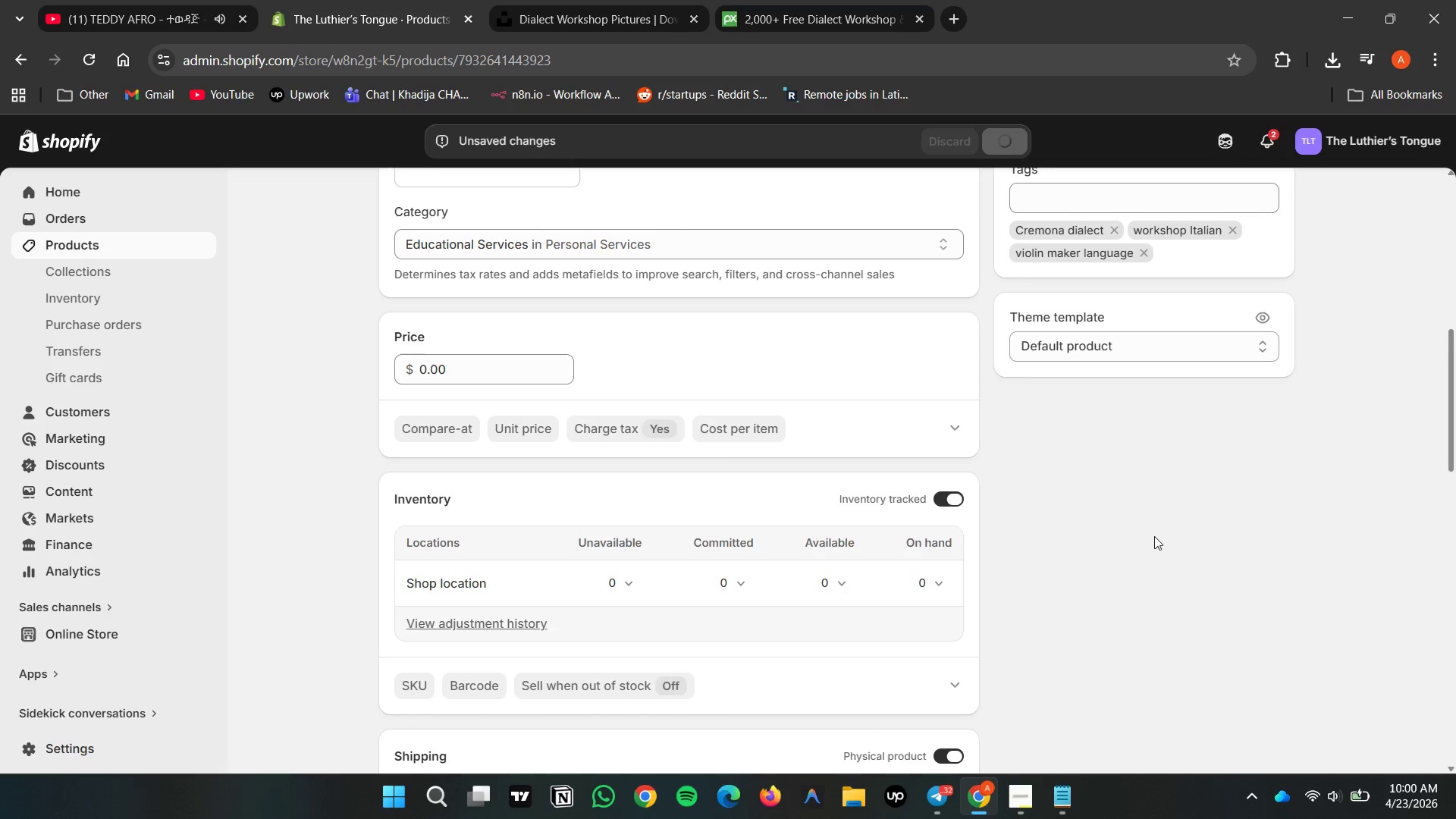 
scroll: coordinate [1154, 546], scroll_direction: up, amount: 17.0
 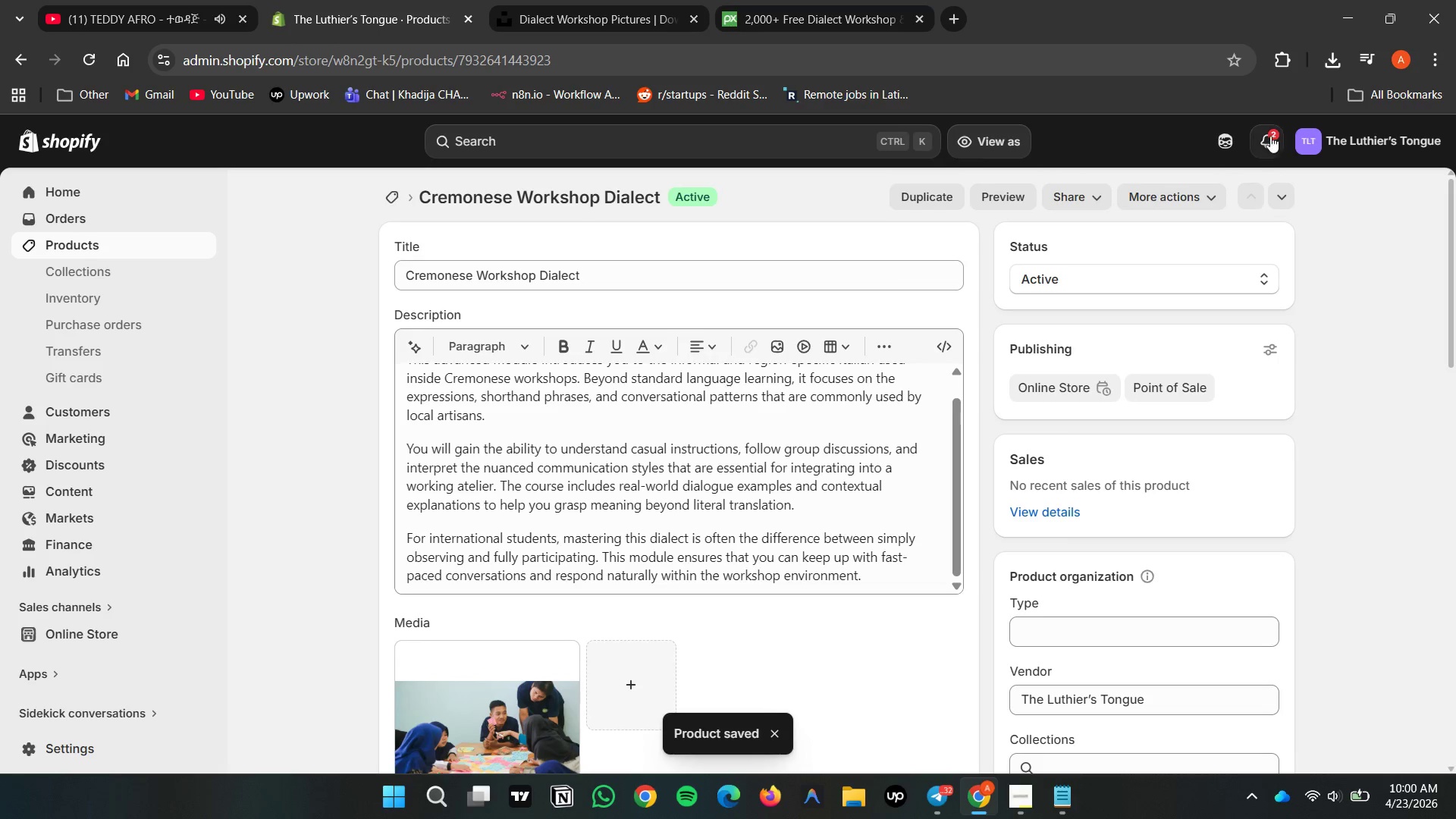 
left_click([1269, 135])
 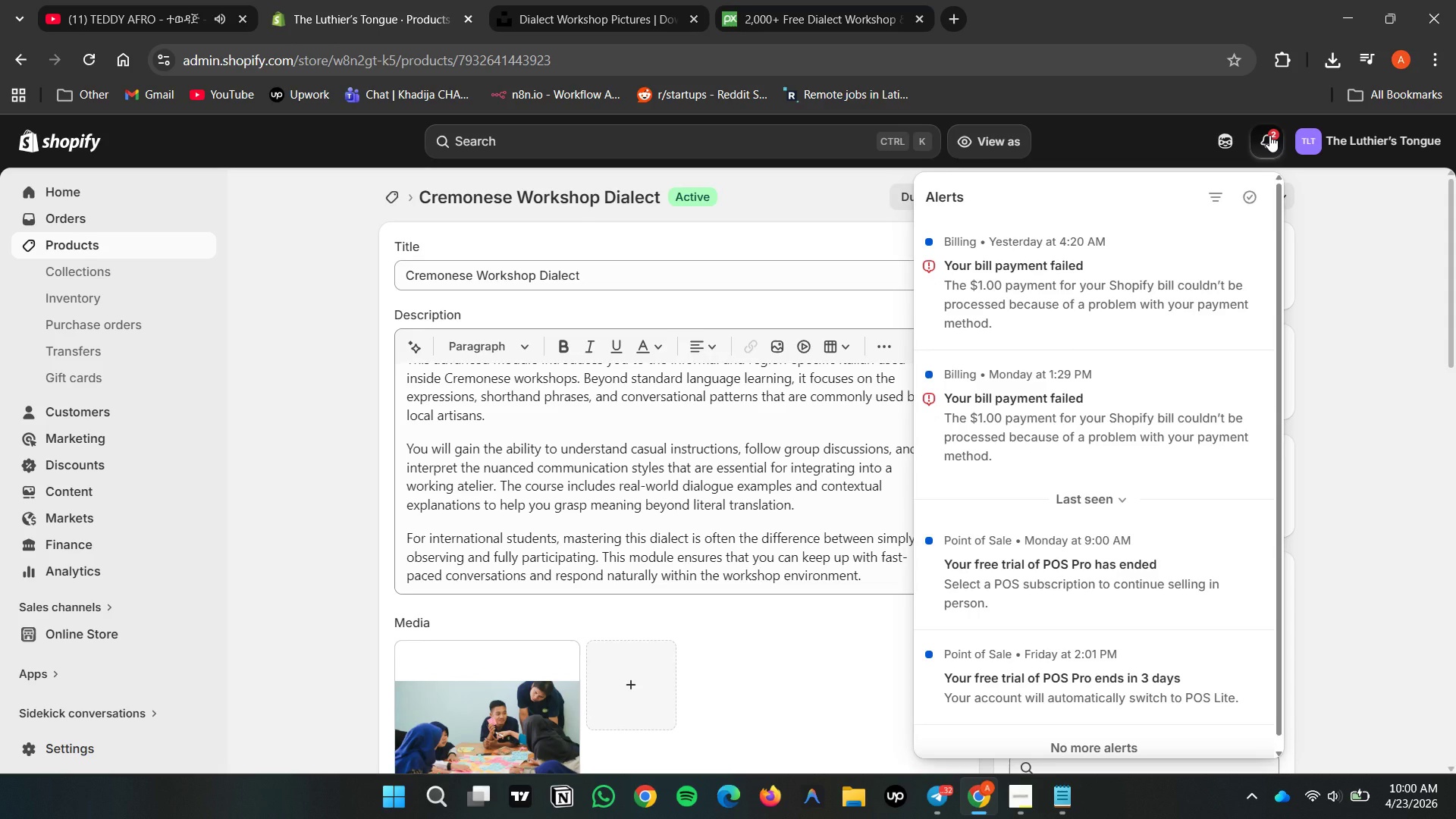 
wait(7.95)
 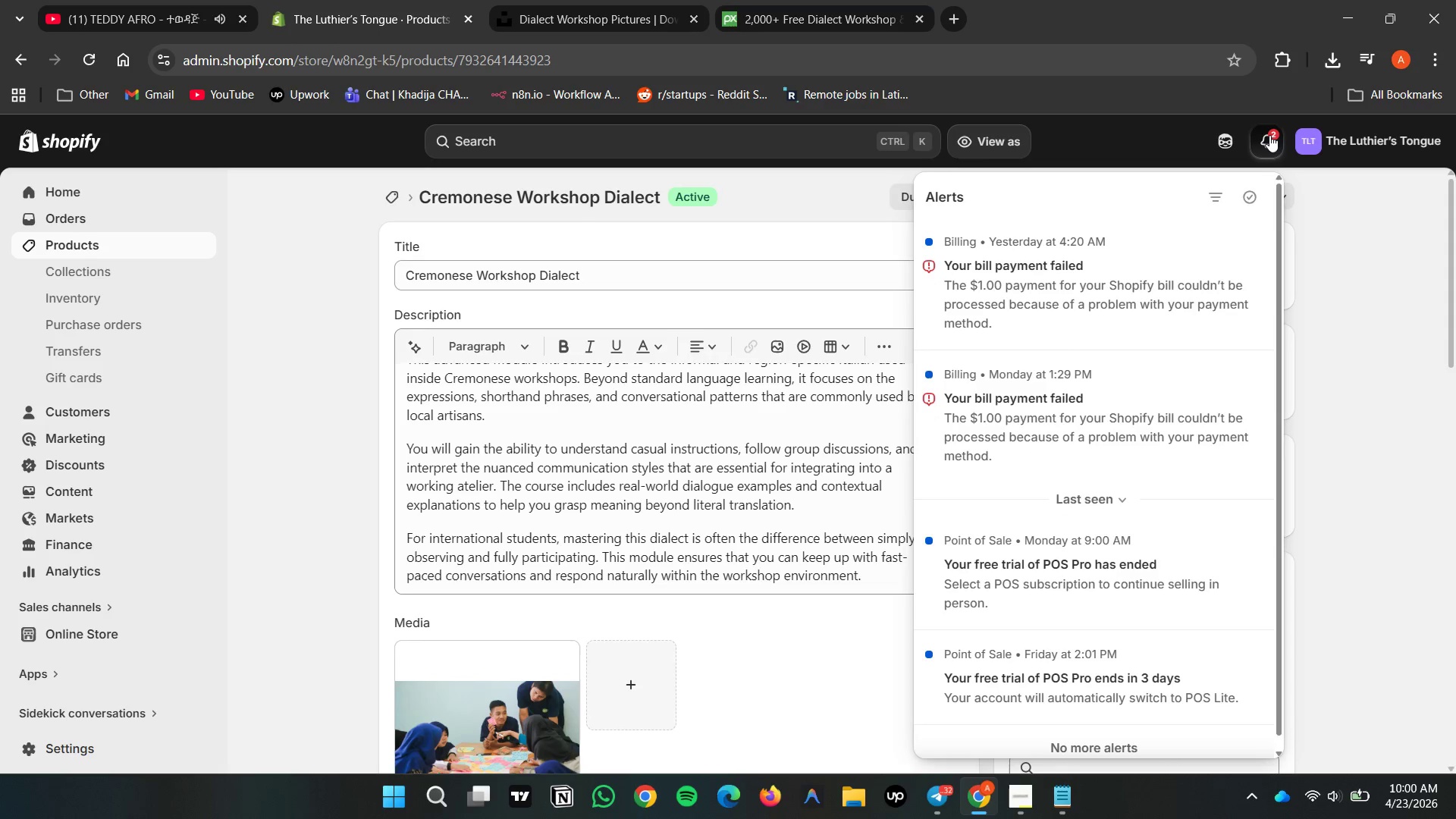 
left_click([1350, 417])
 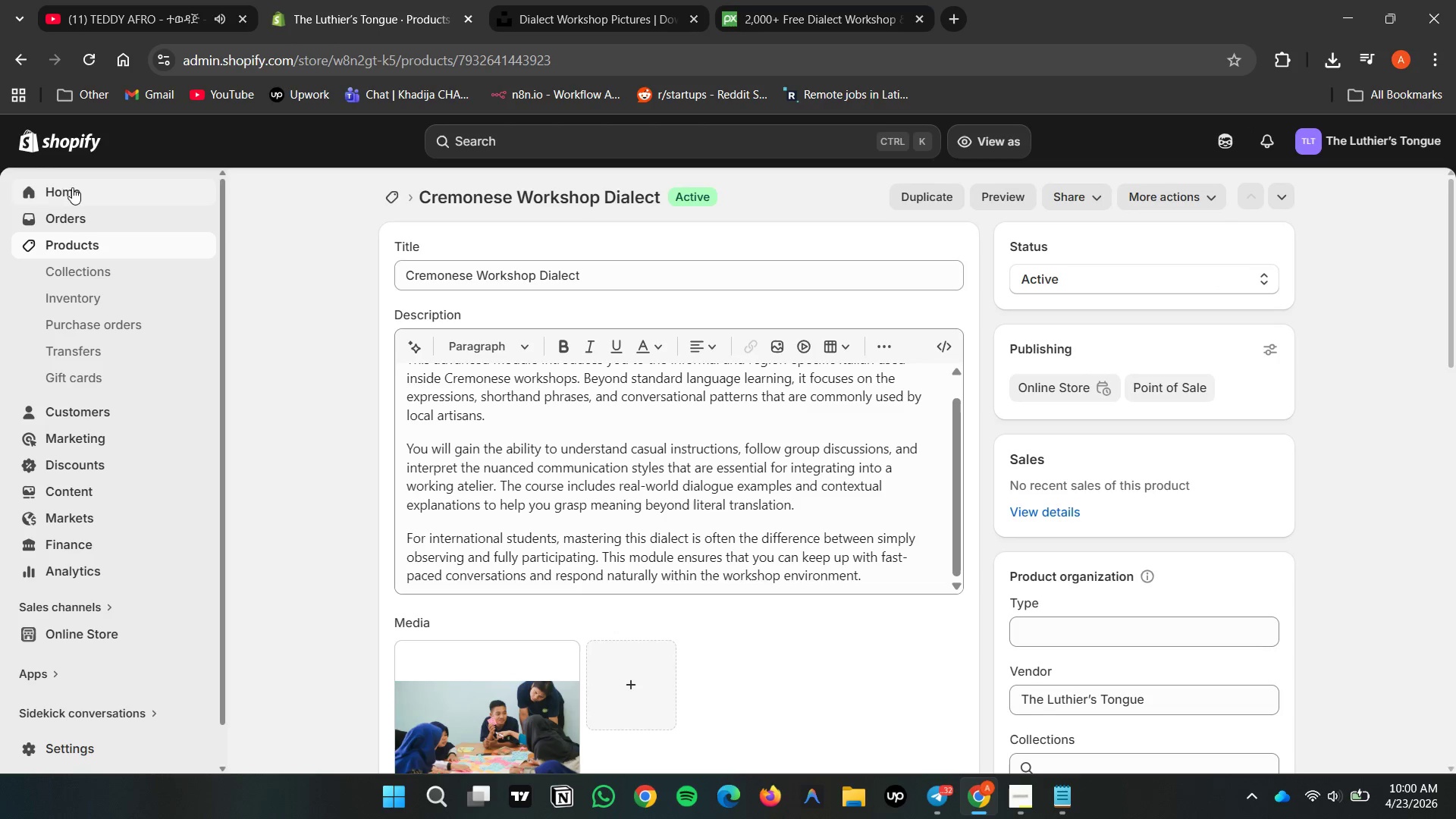 
scroll: coordinate [304, 450], scroll_direction: up, amount: 14.0
 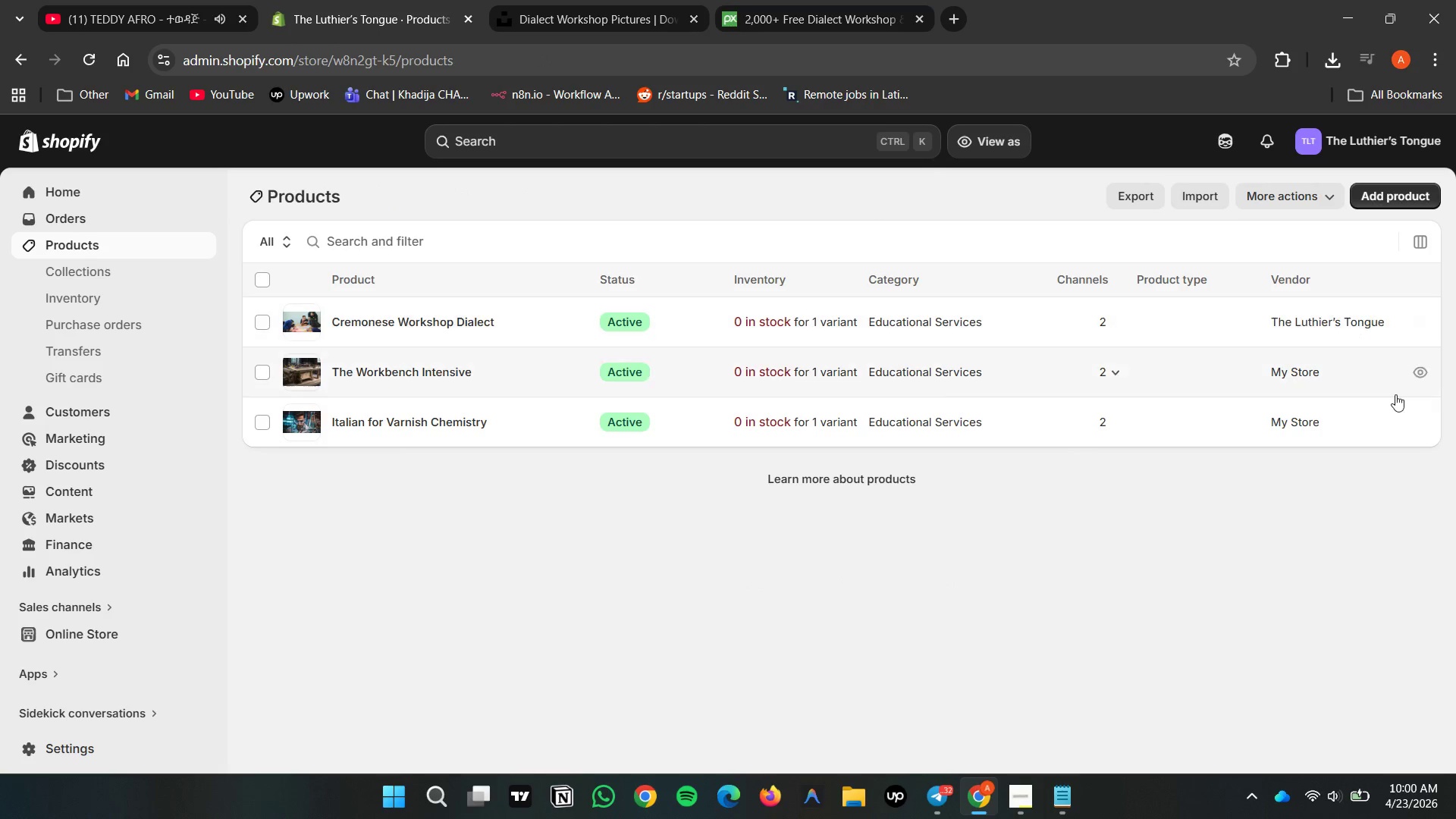 
wait(9.01)
 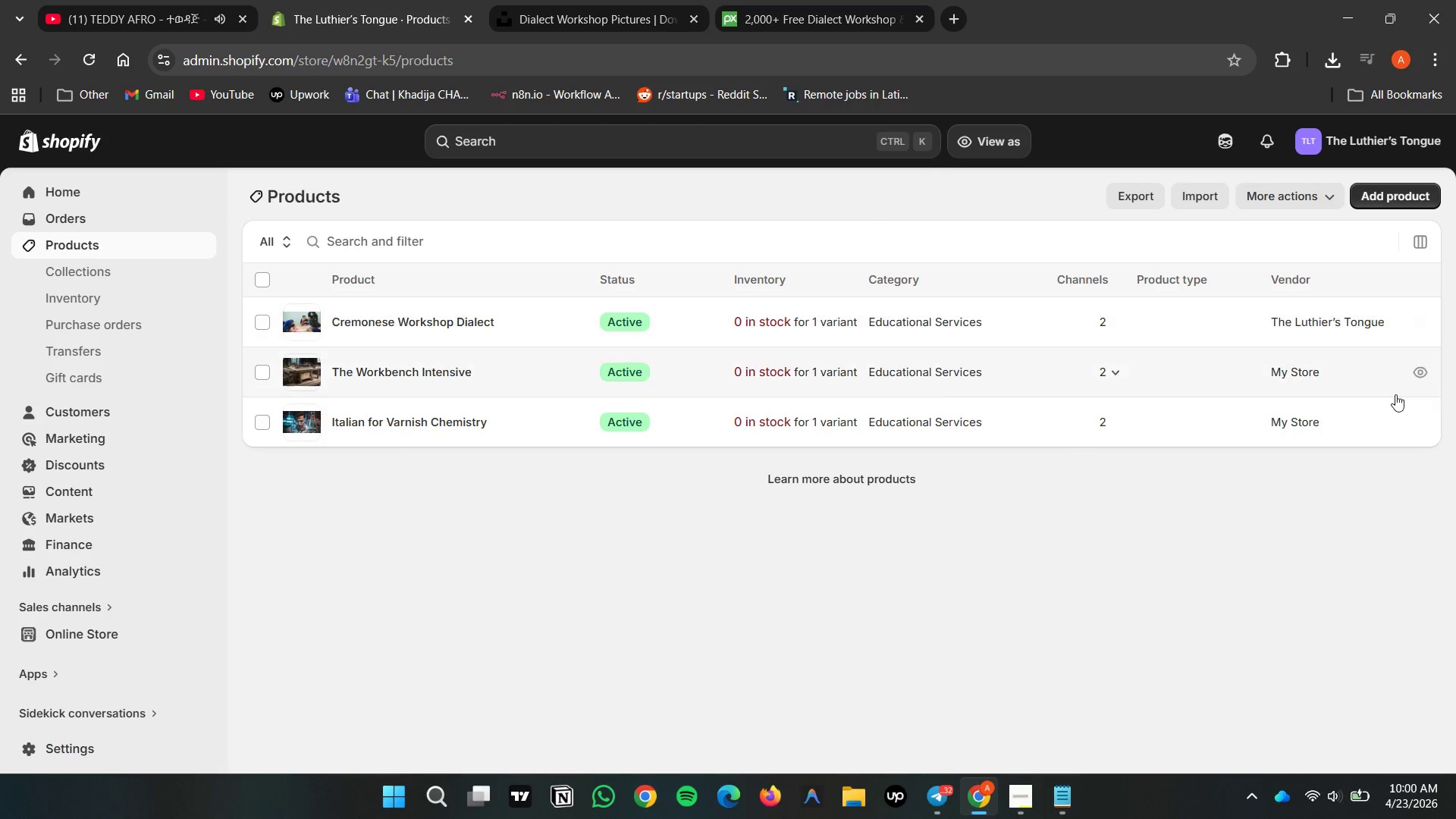 
left_click([1296, 373])
 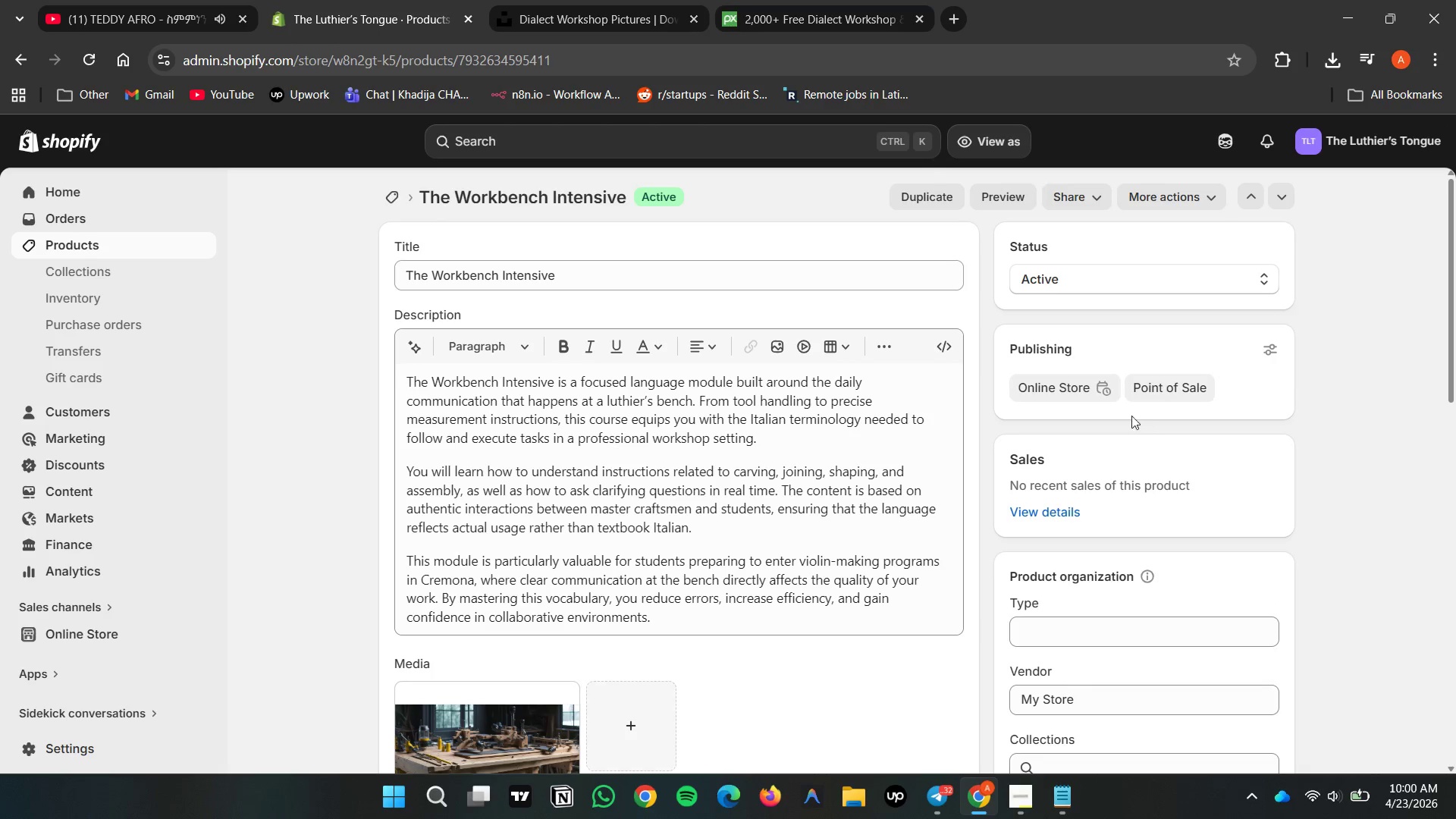 
wait(6.56)
 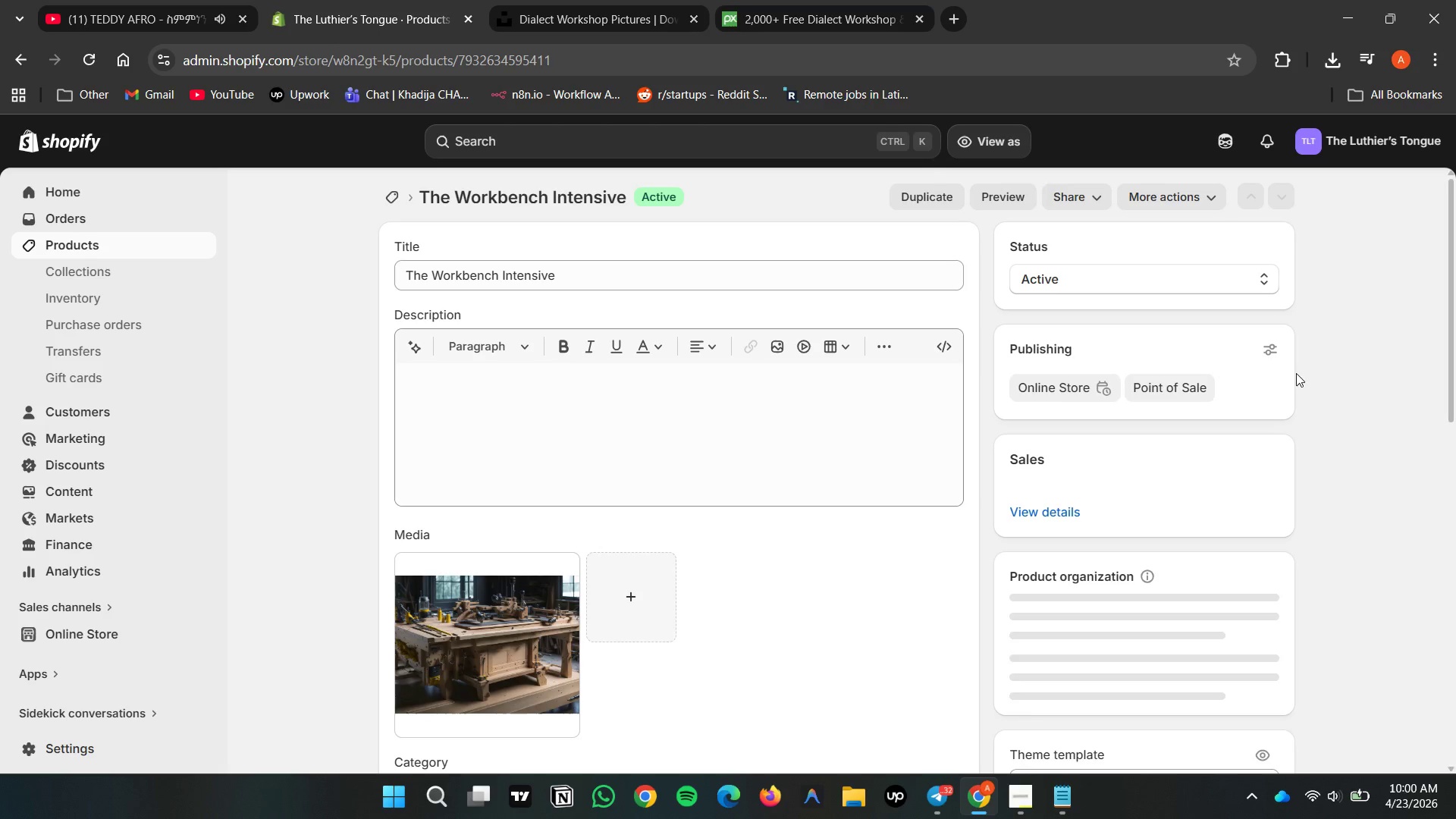 
scroll: coordinate [1231, 489], scroll_direction: down, amount: 13.0
 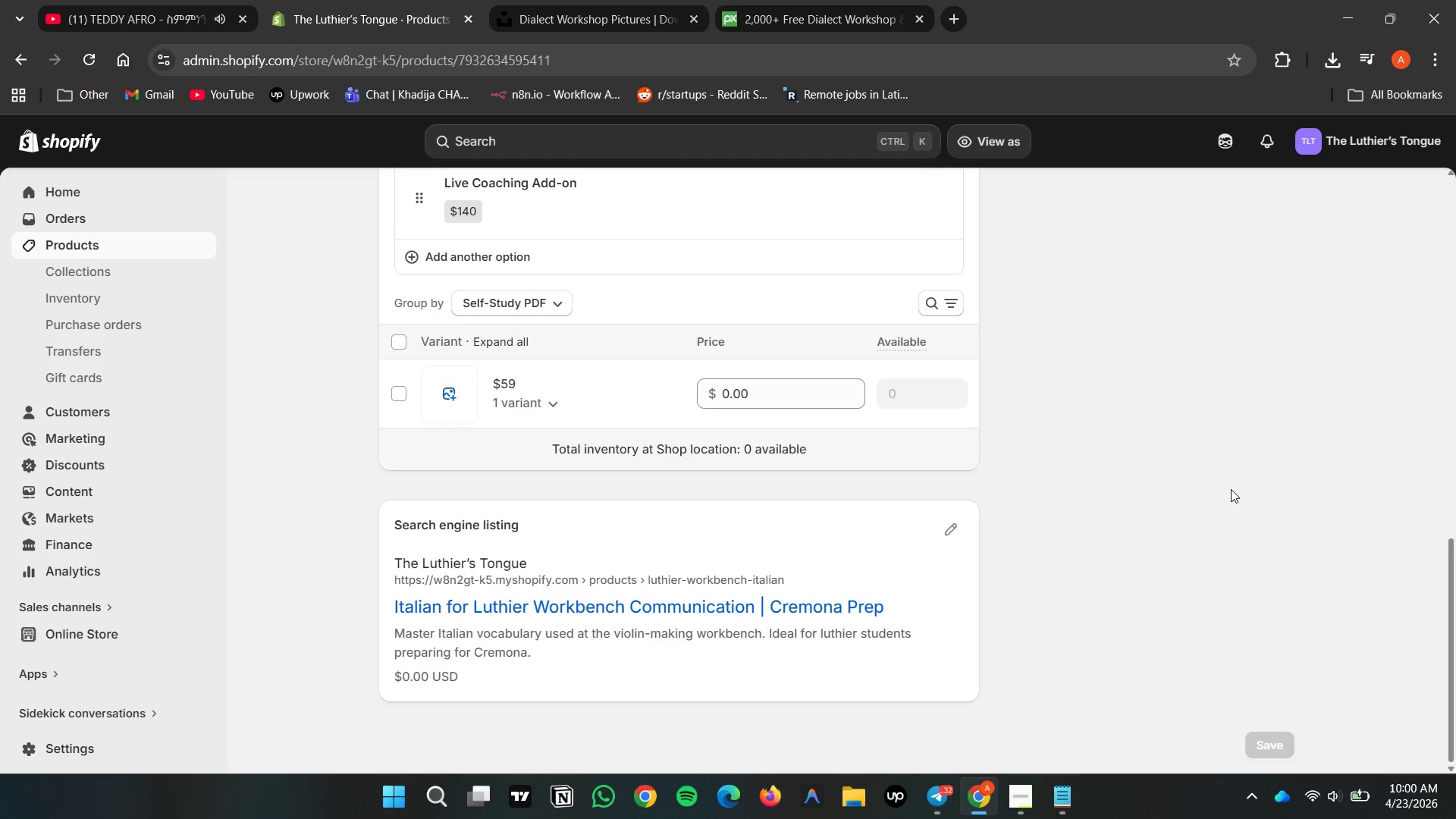 
scroll: coordinate [1232, 488], scroll_direction: up, amount: 16.0
 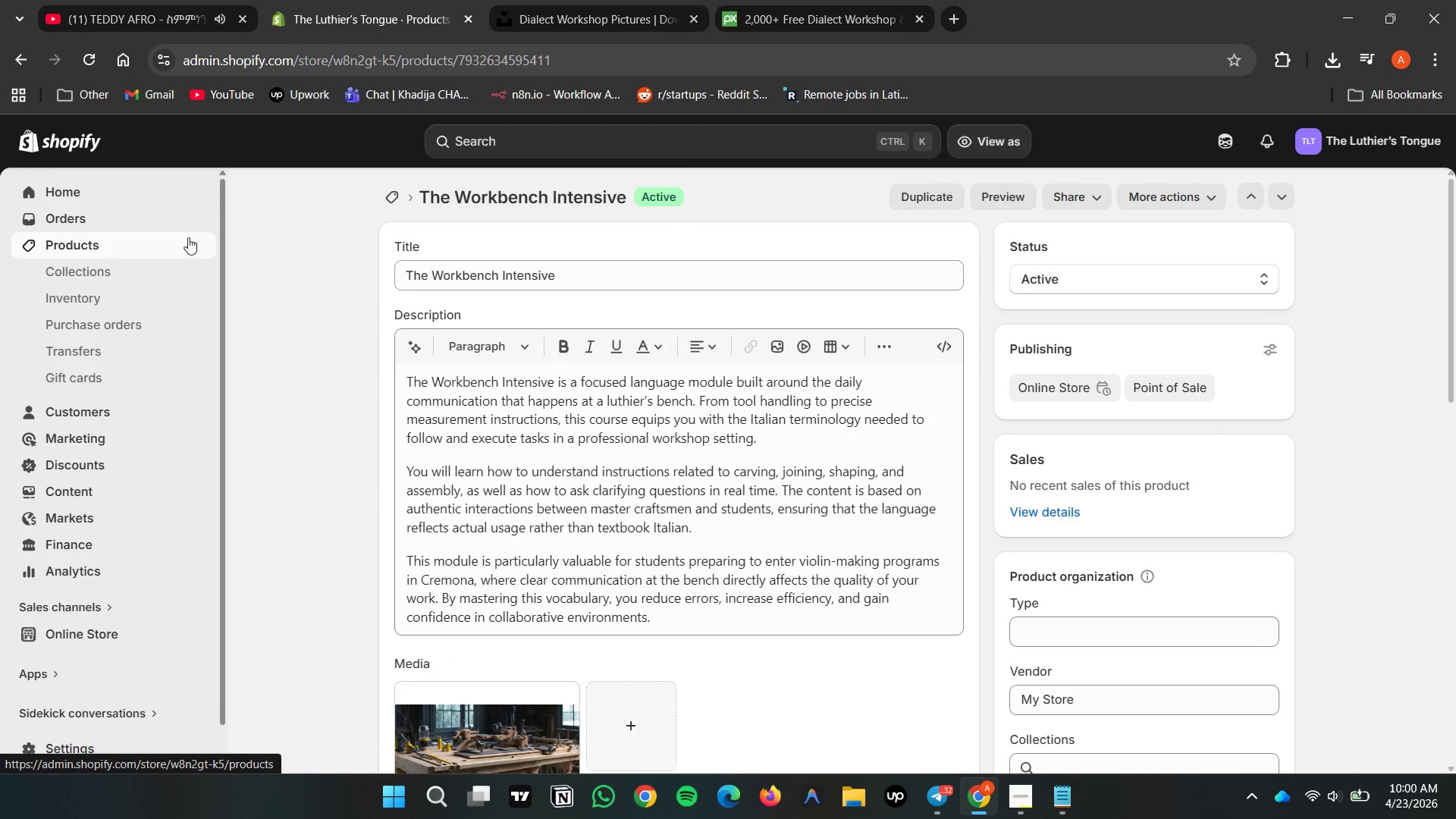 
left_click([397, 202])
 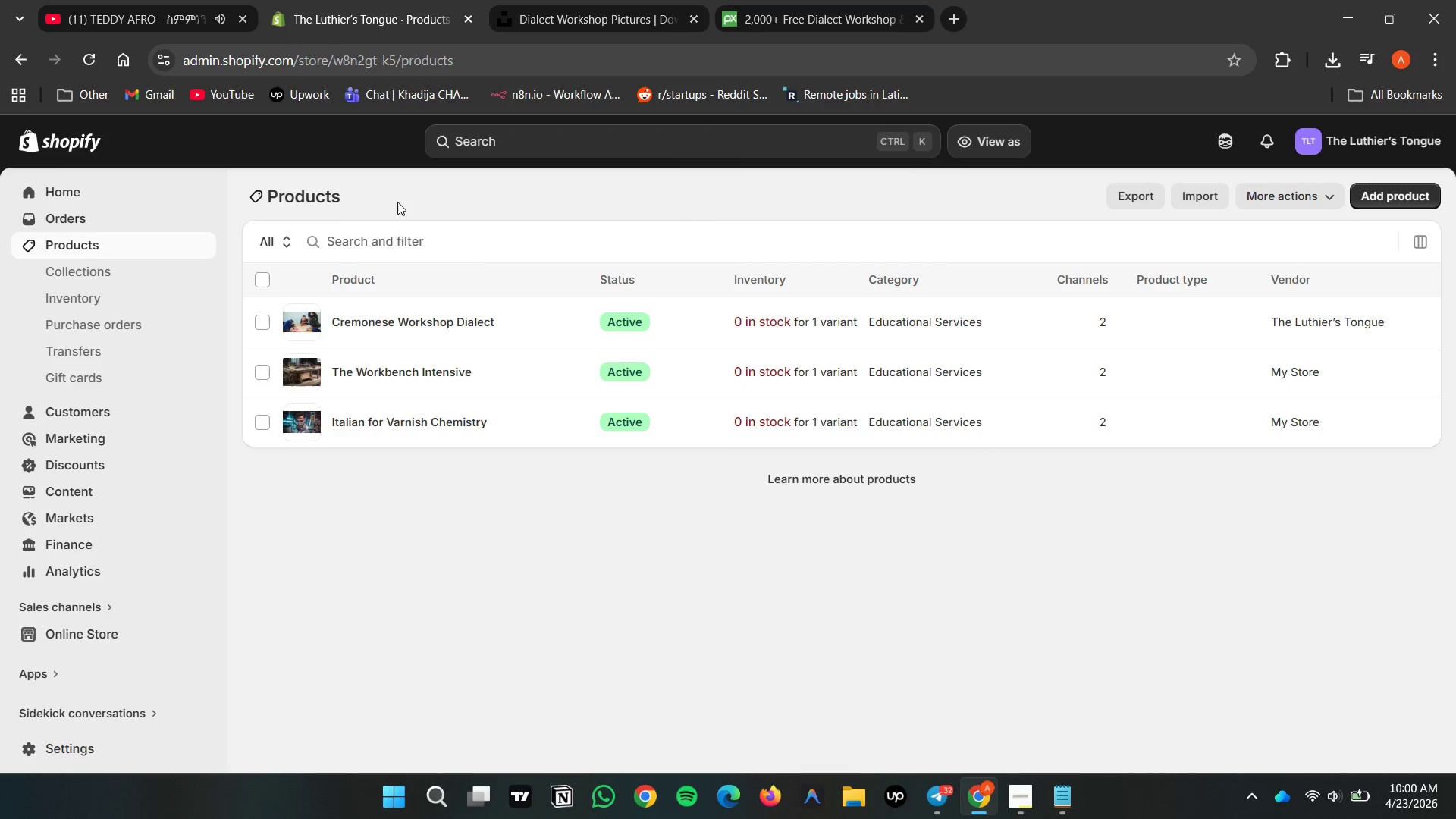 
left_click([956, 570])
 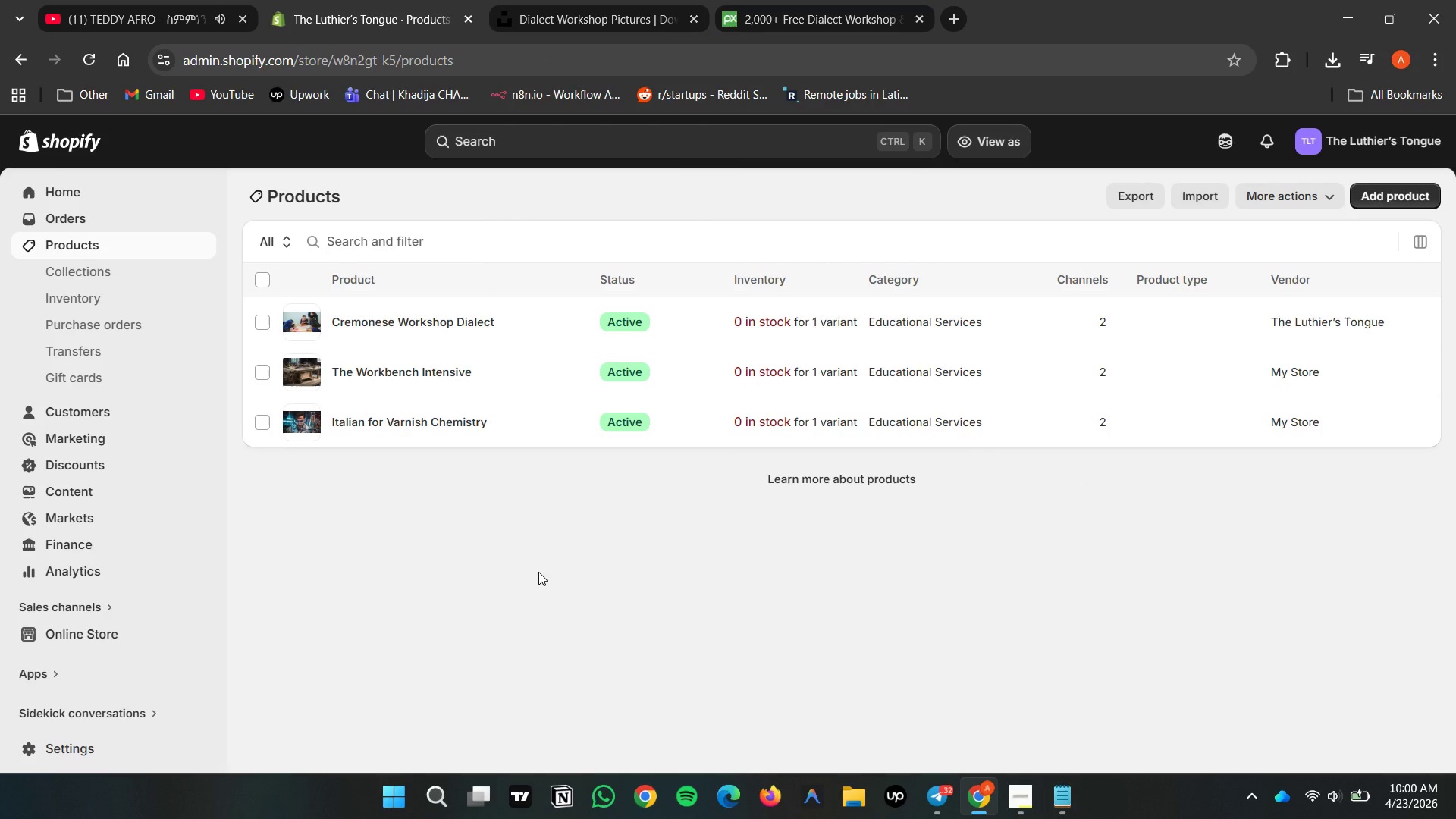 
scroll: coordinate [956, 570], scroll_direction: up, amount: 7.0
 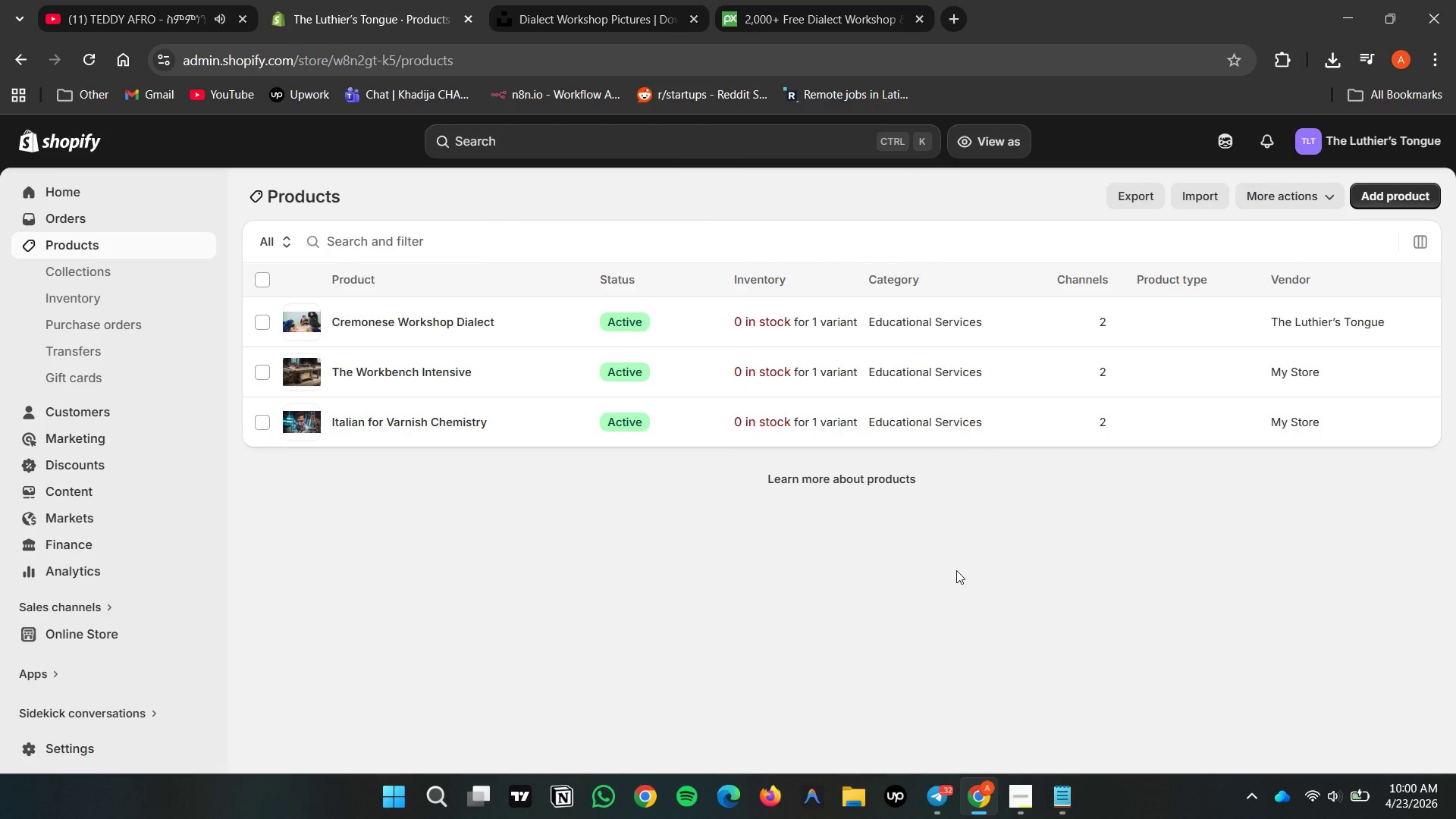 
left_click([538, 572])
 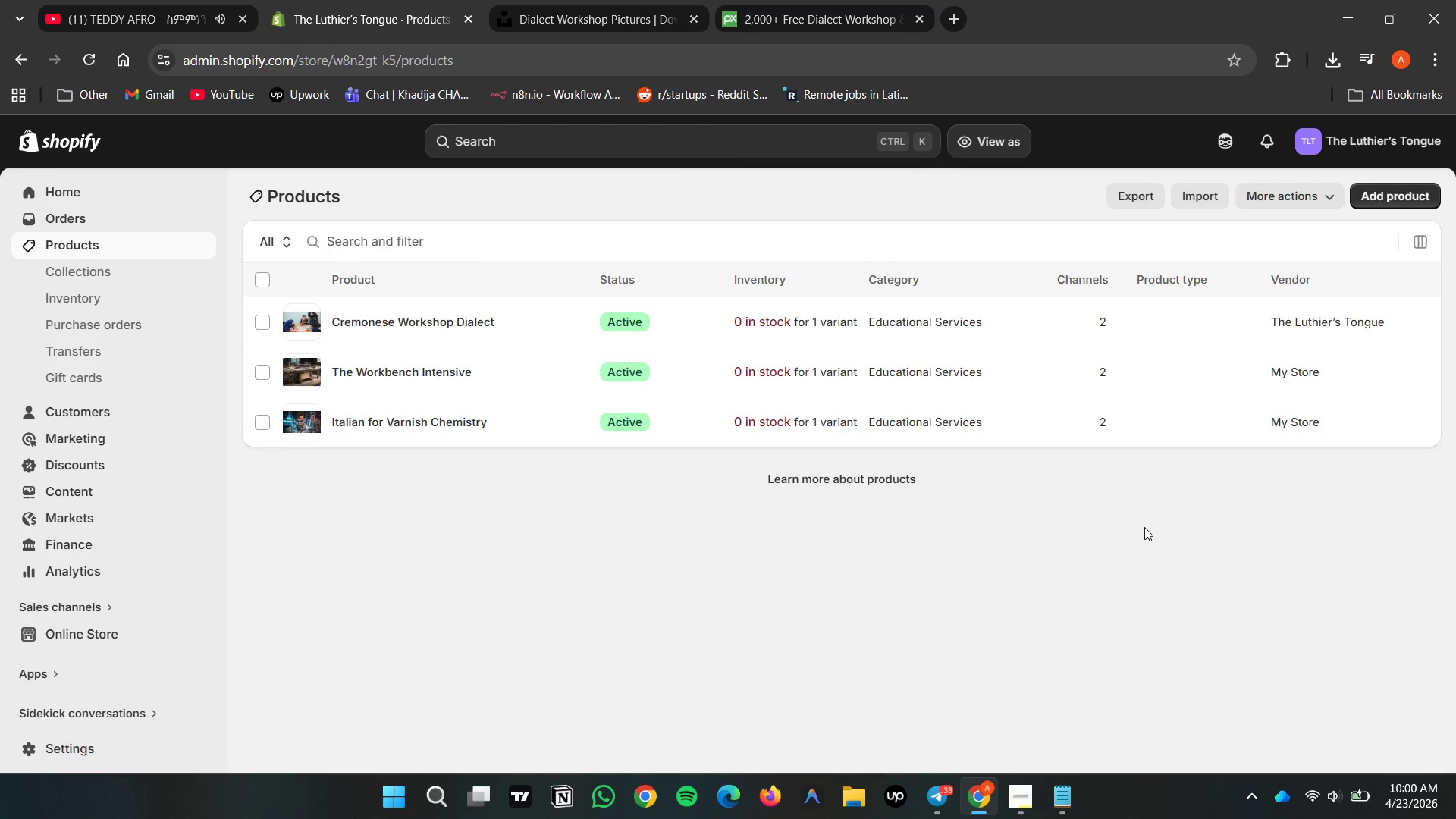 
scroll: coordinate [1147, 528], scroll_direction: down, amount: 1.0
 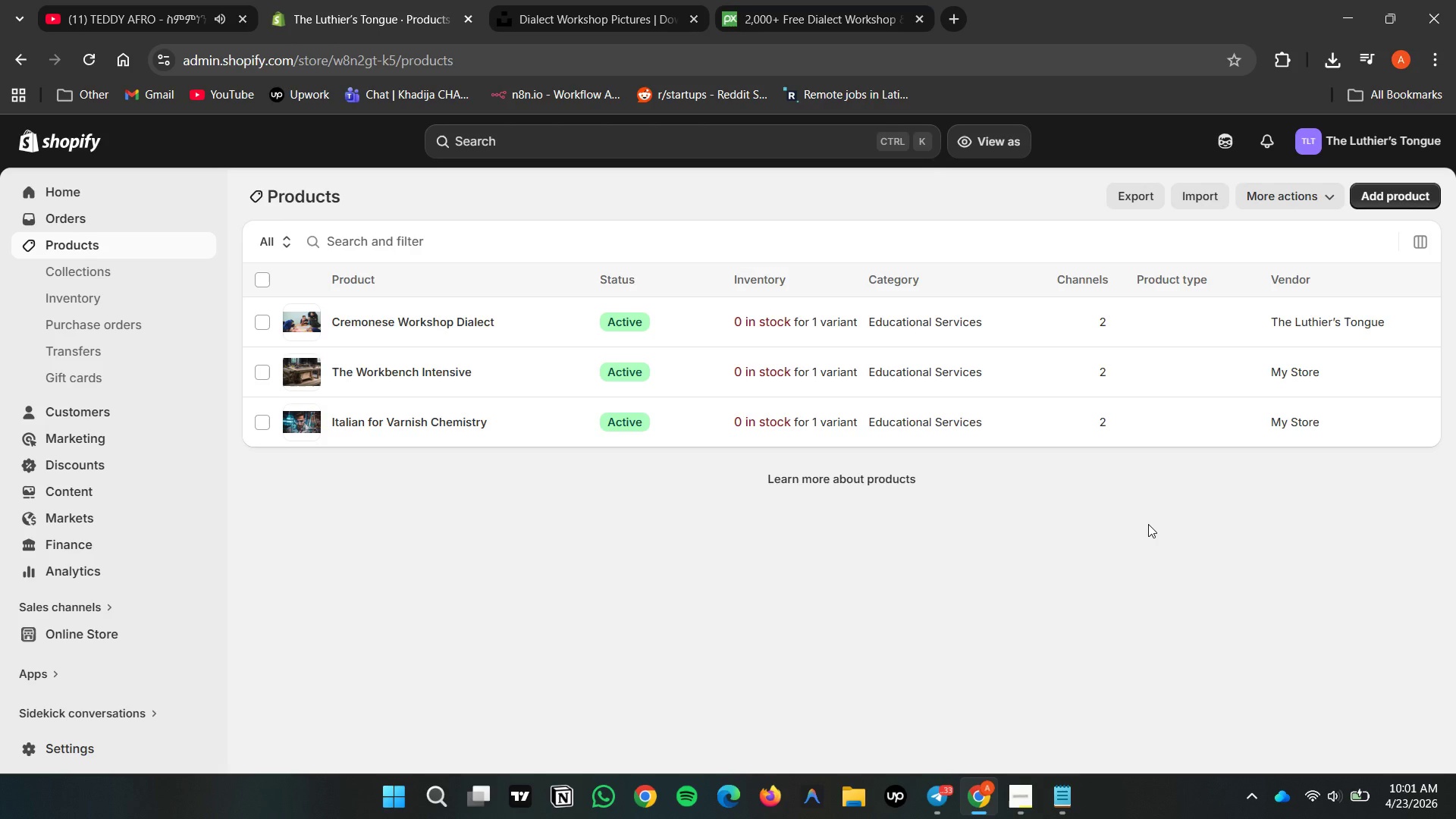 
wait(61.63)
 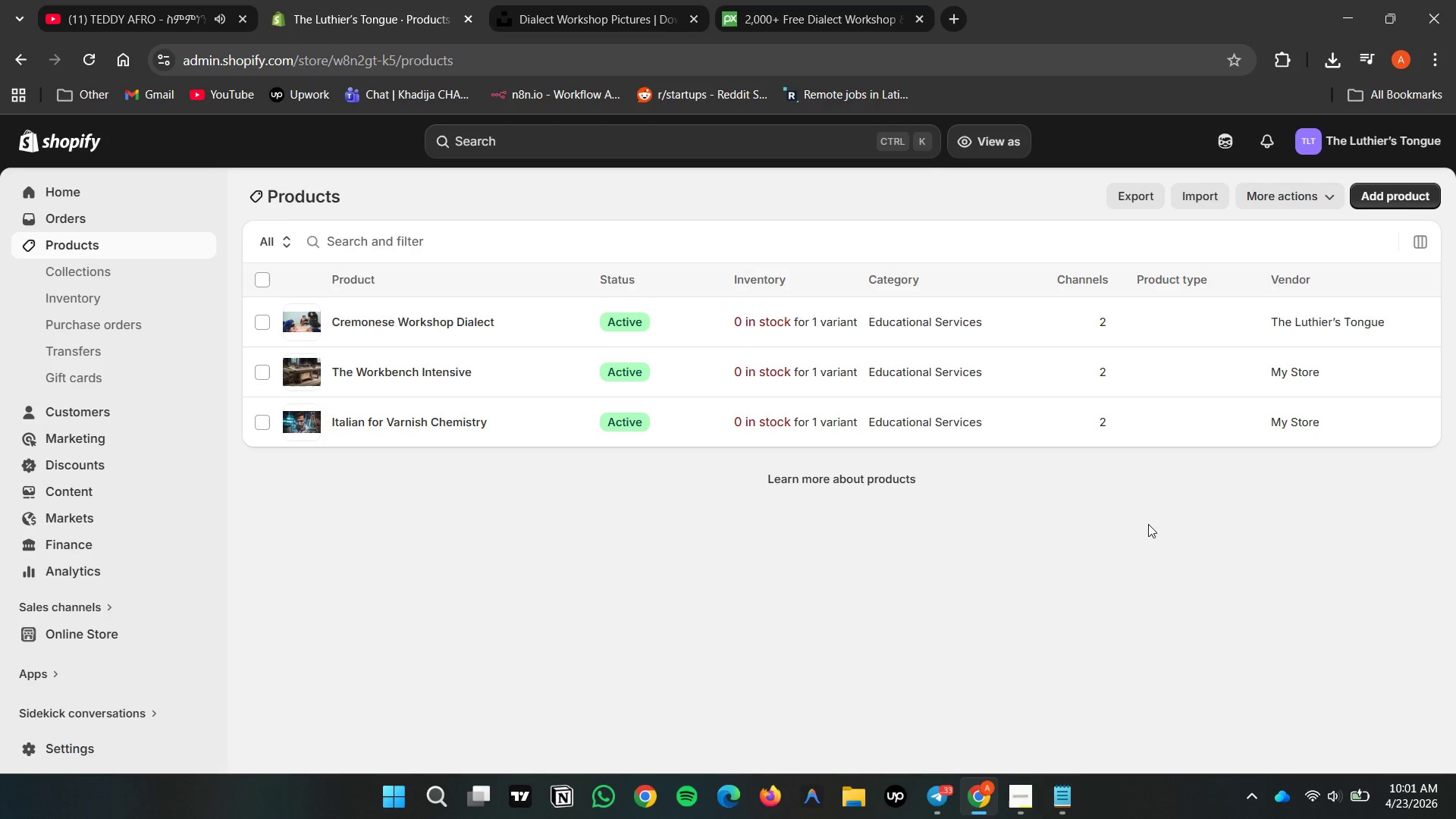 
scroll: coordinate [1132, 596], scroll_direction: up, amount: 1.0
 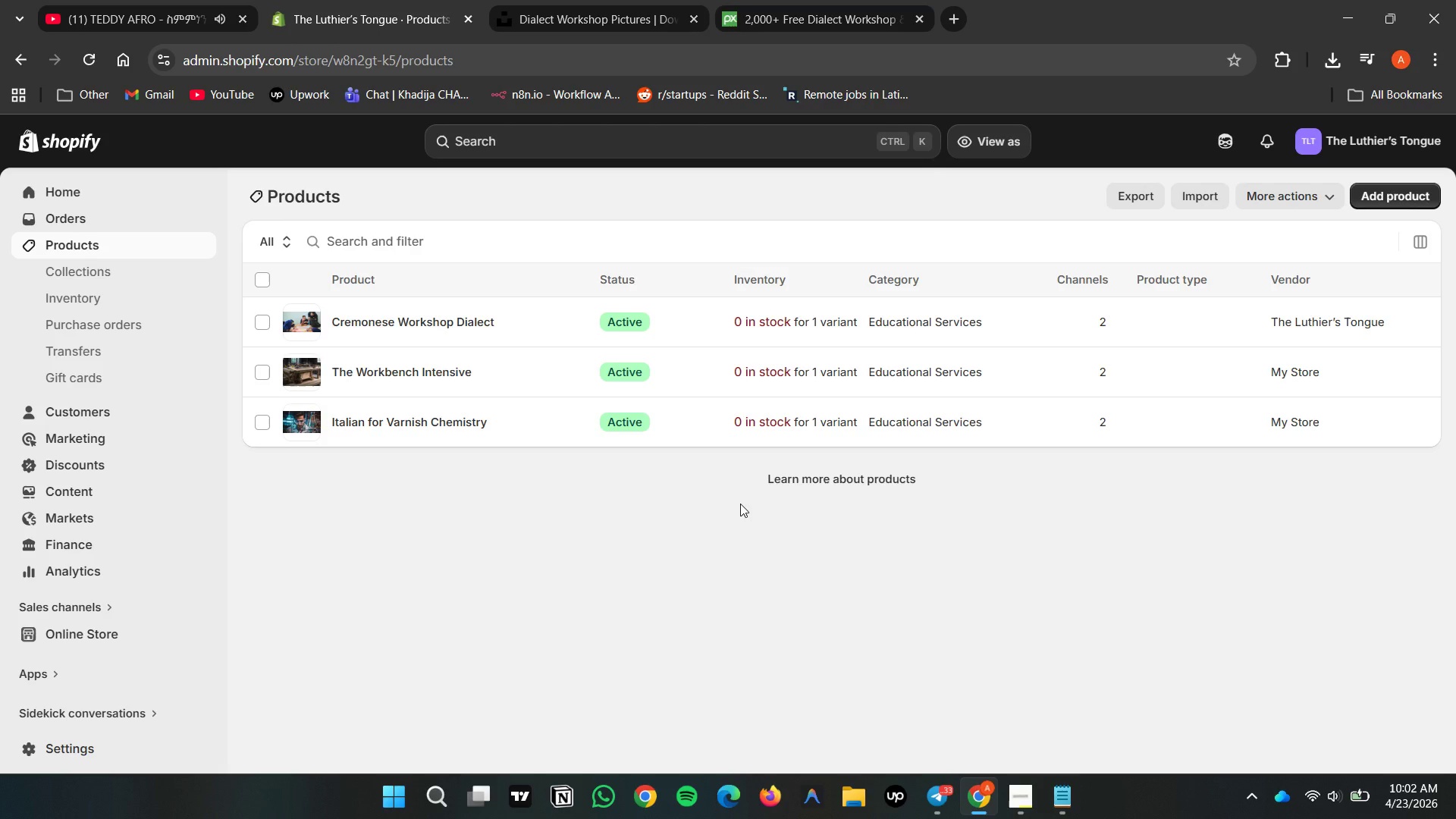 
wait(13.78)
 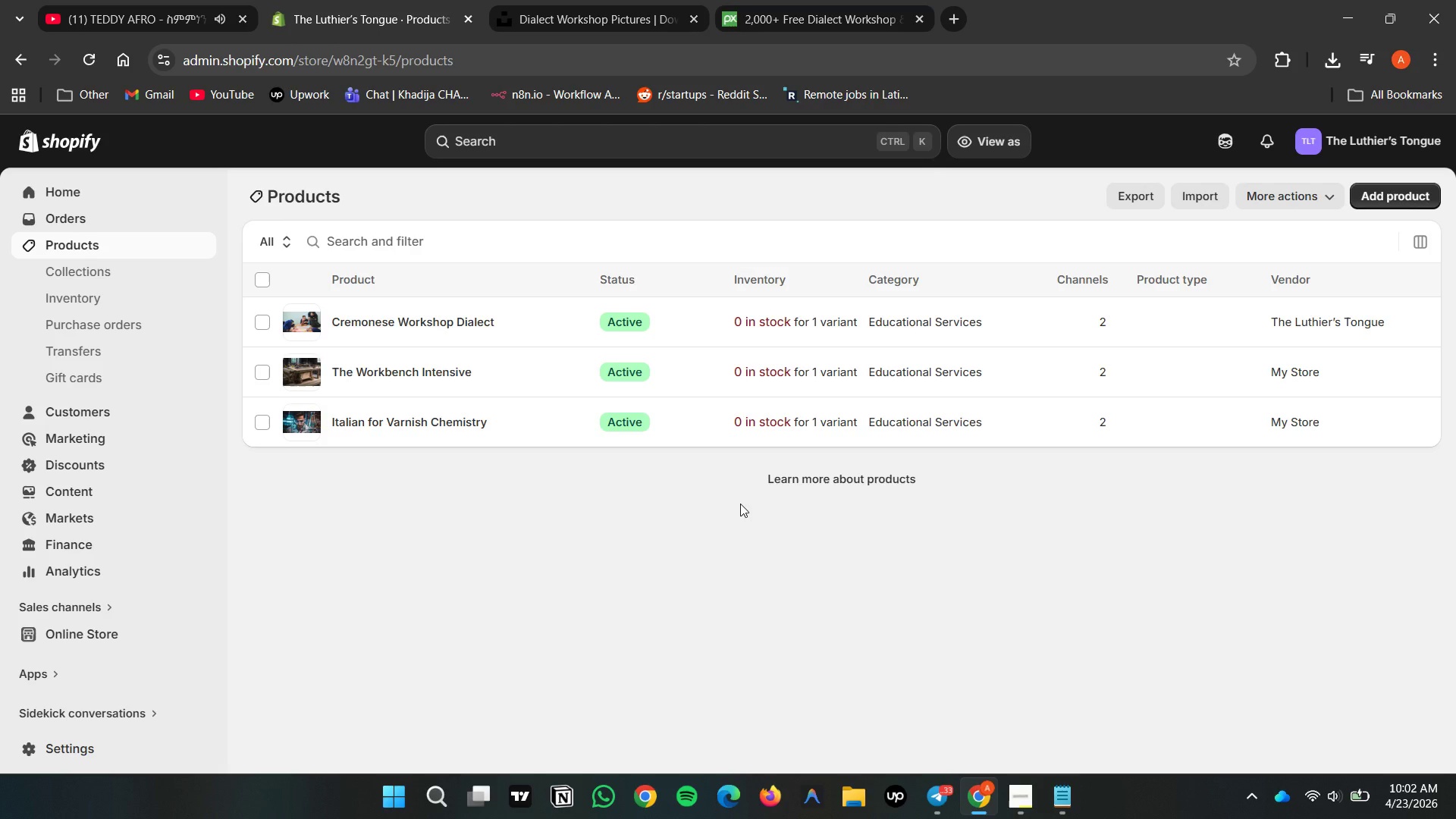 
left_click([1397, 190])
 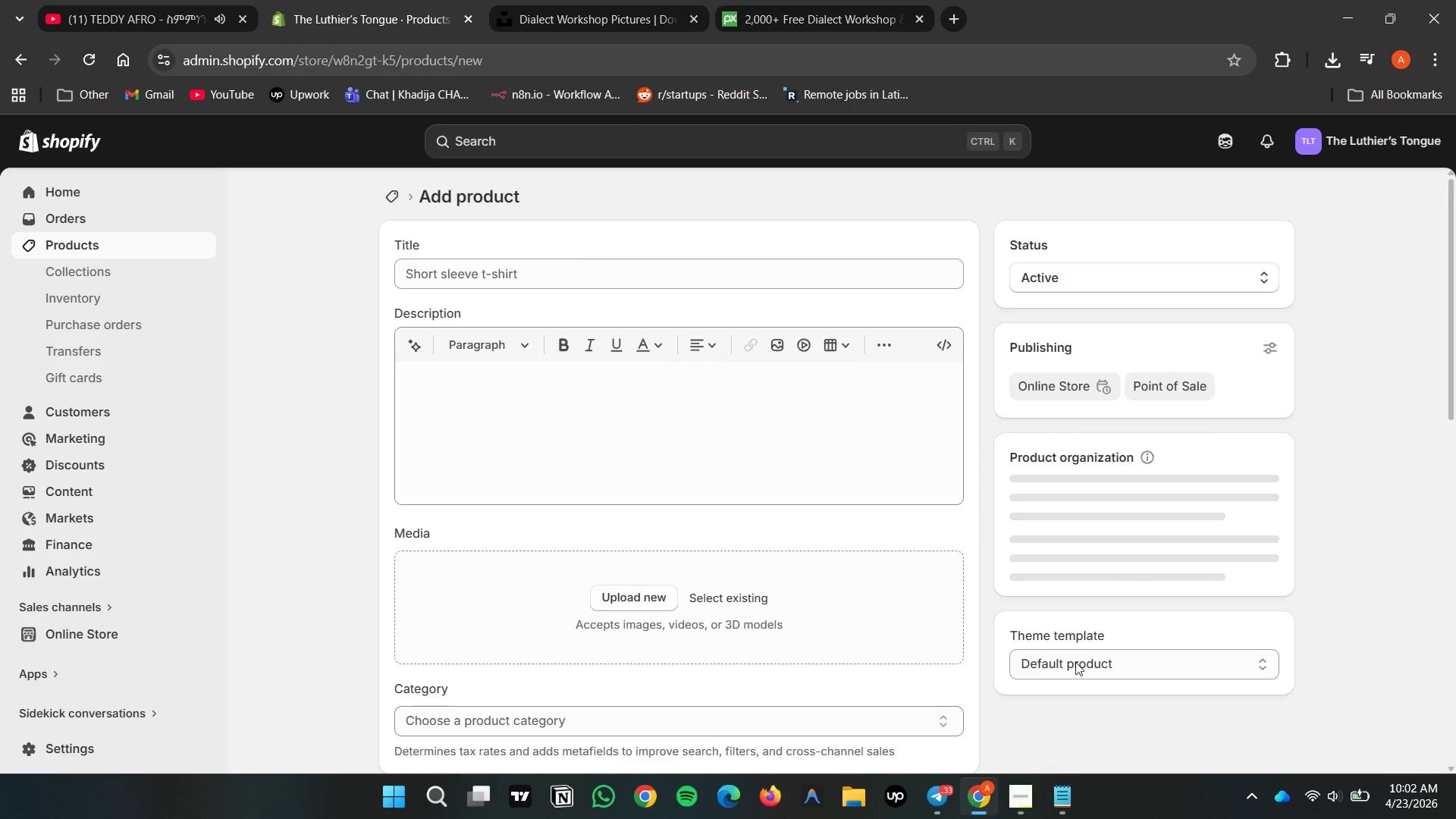 
left_click([1058, 789])
 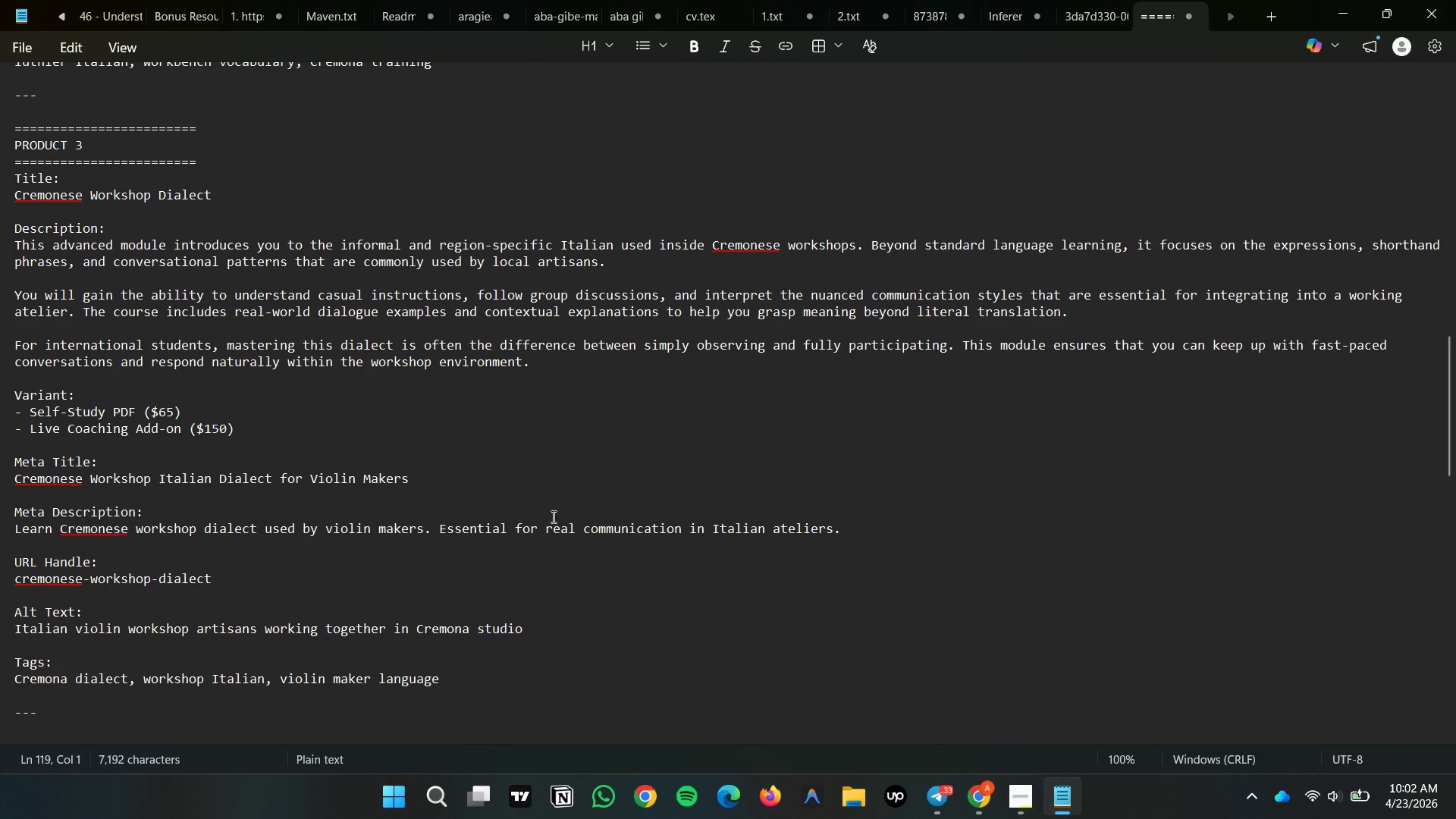 
scroll: coordinate [433, 462], scroll_direction: up, amount: 4.0
 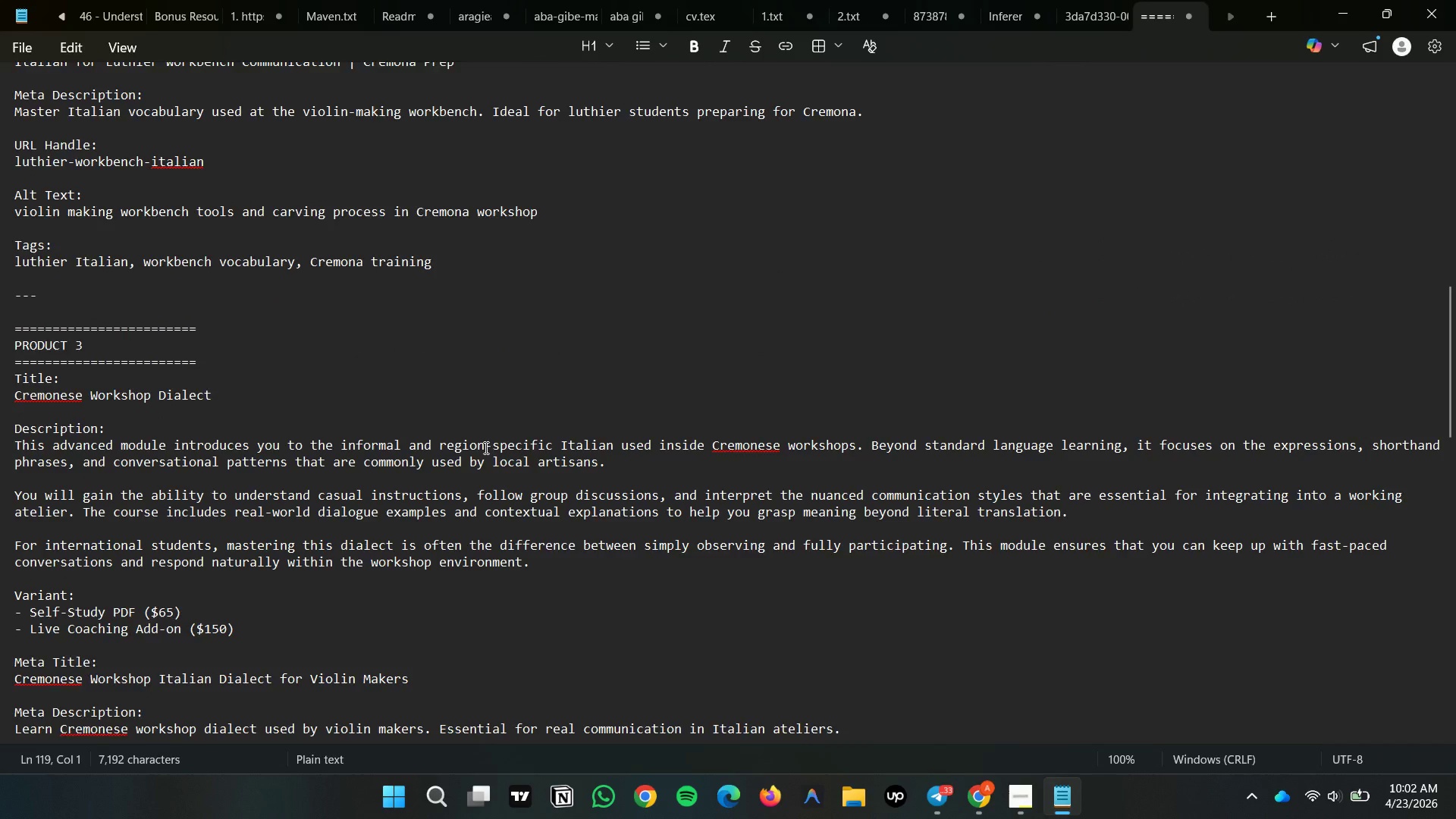 
scroll: coordinate [485, 447], scroll_direction: down, amount: 4.0
 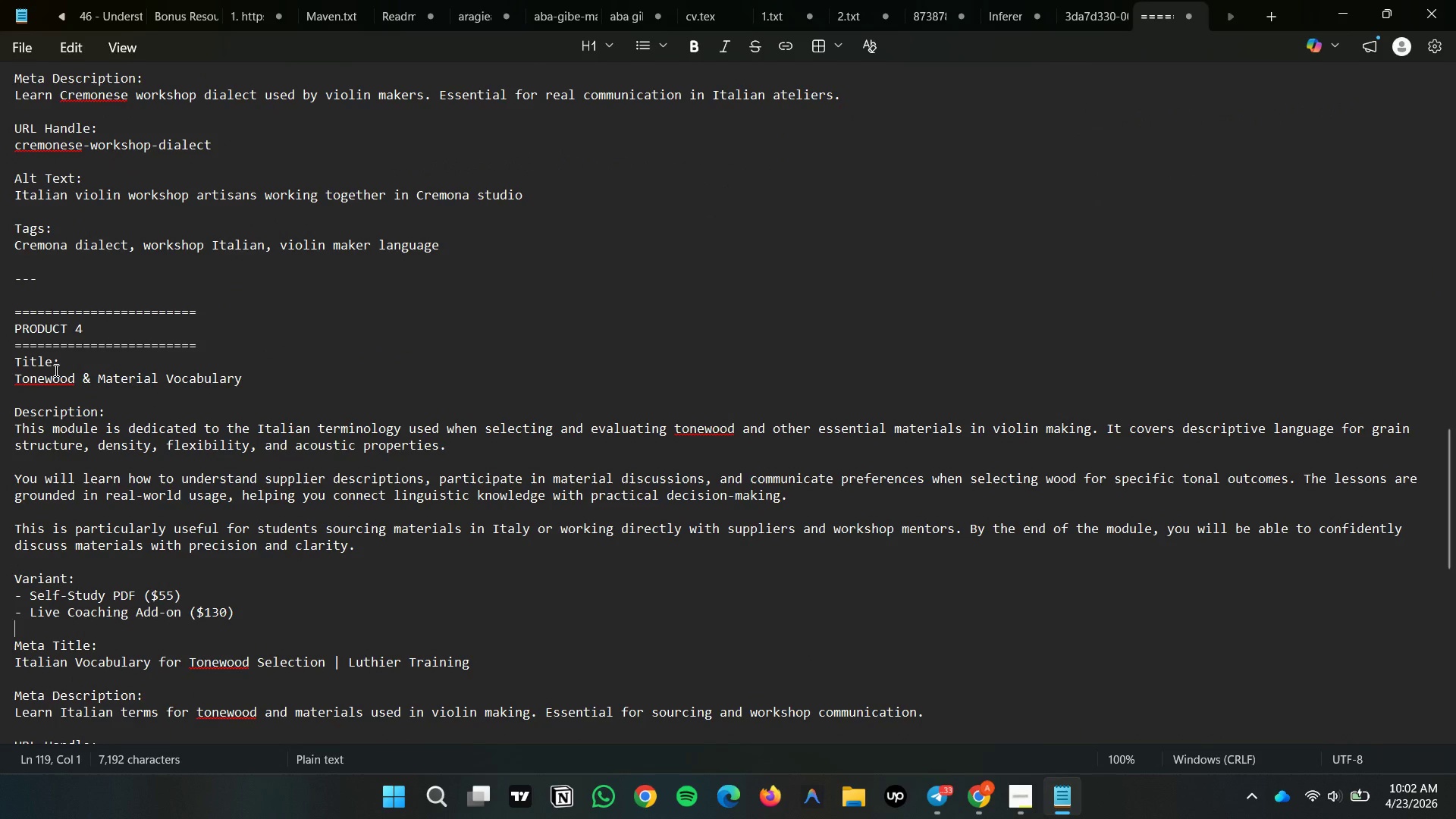 
double_click([52, 376])
 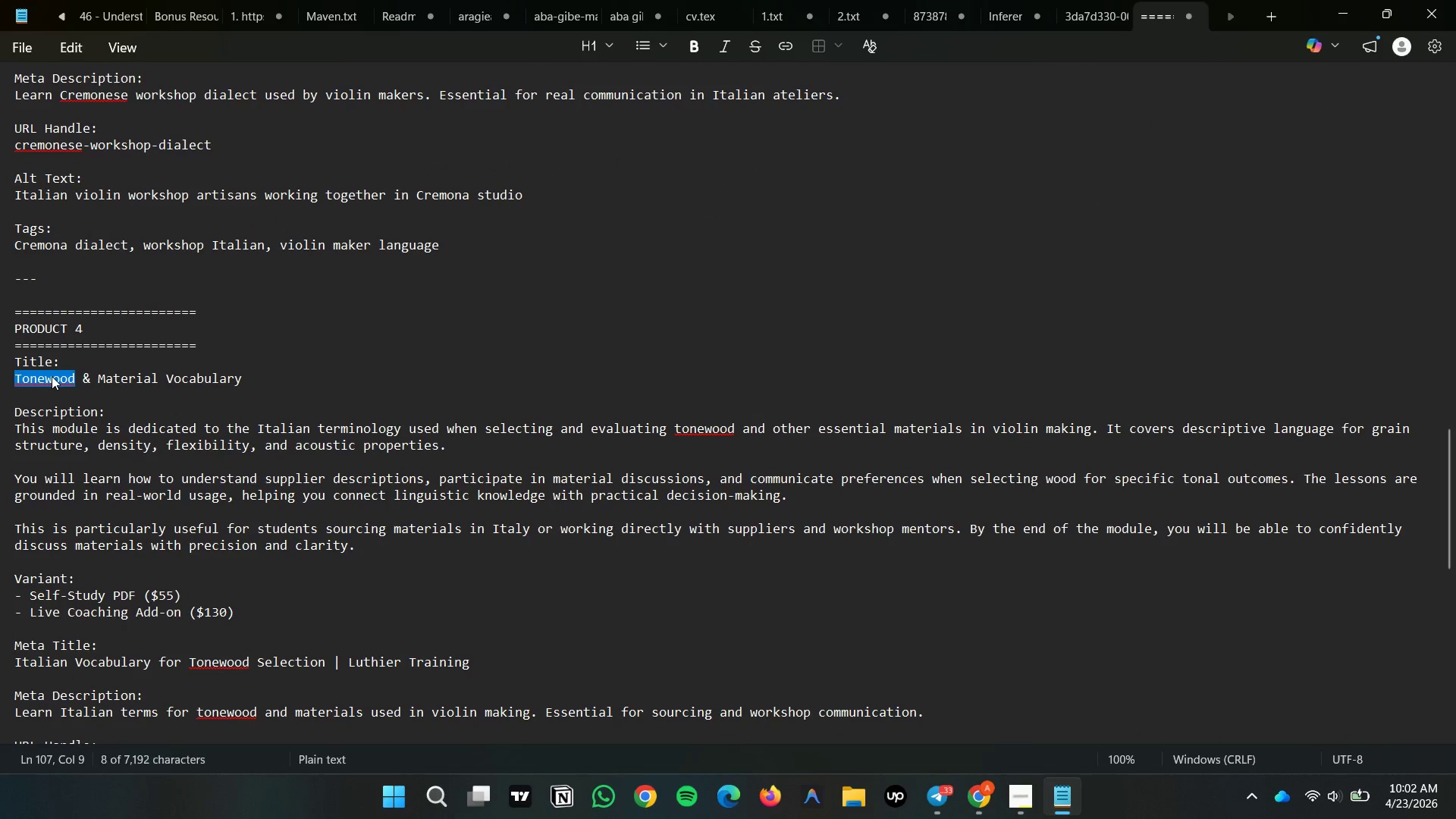 
triple_click([52, 376])
 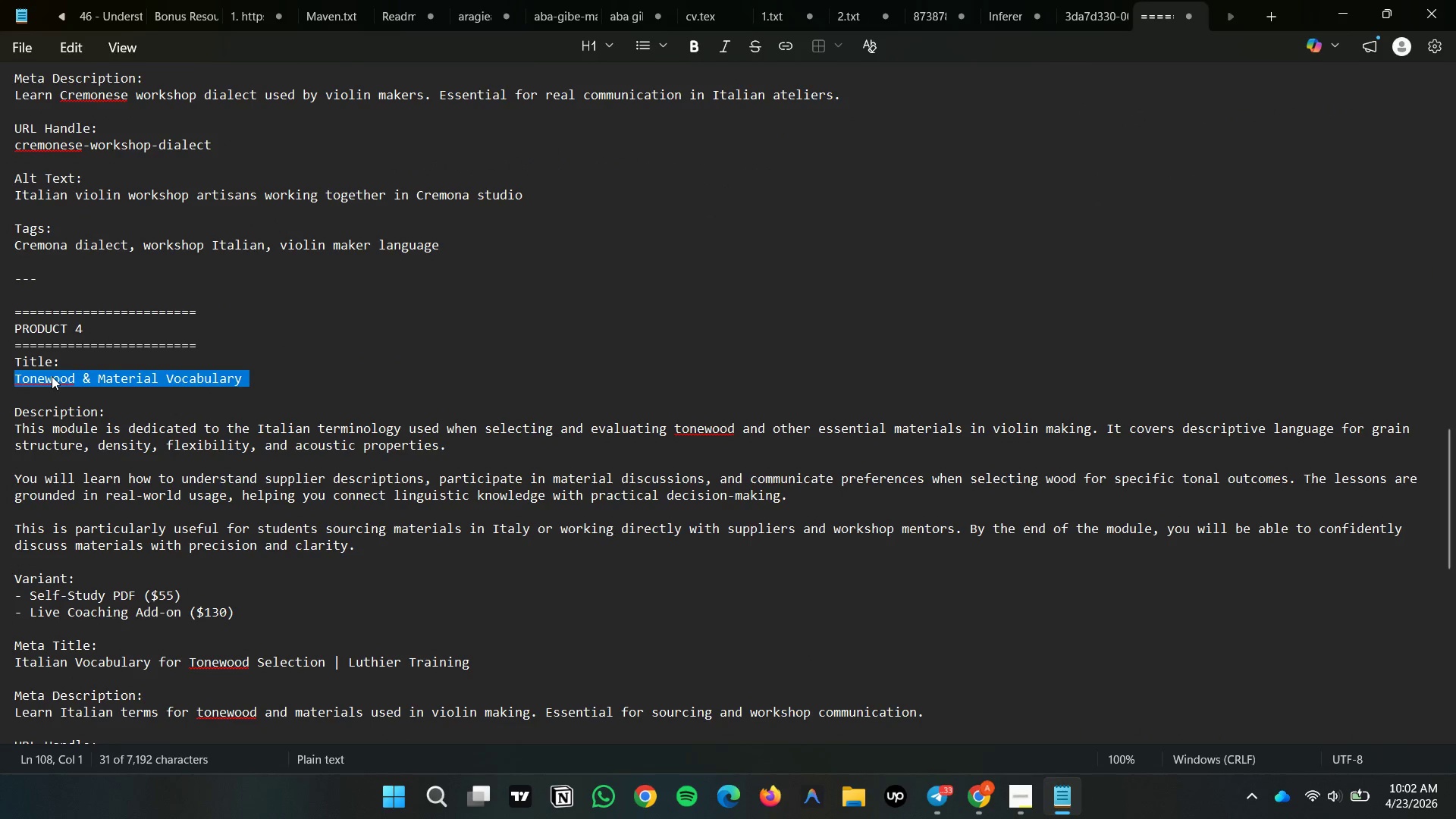 
key(Control+C)
 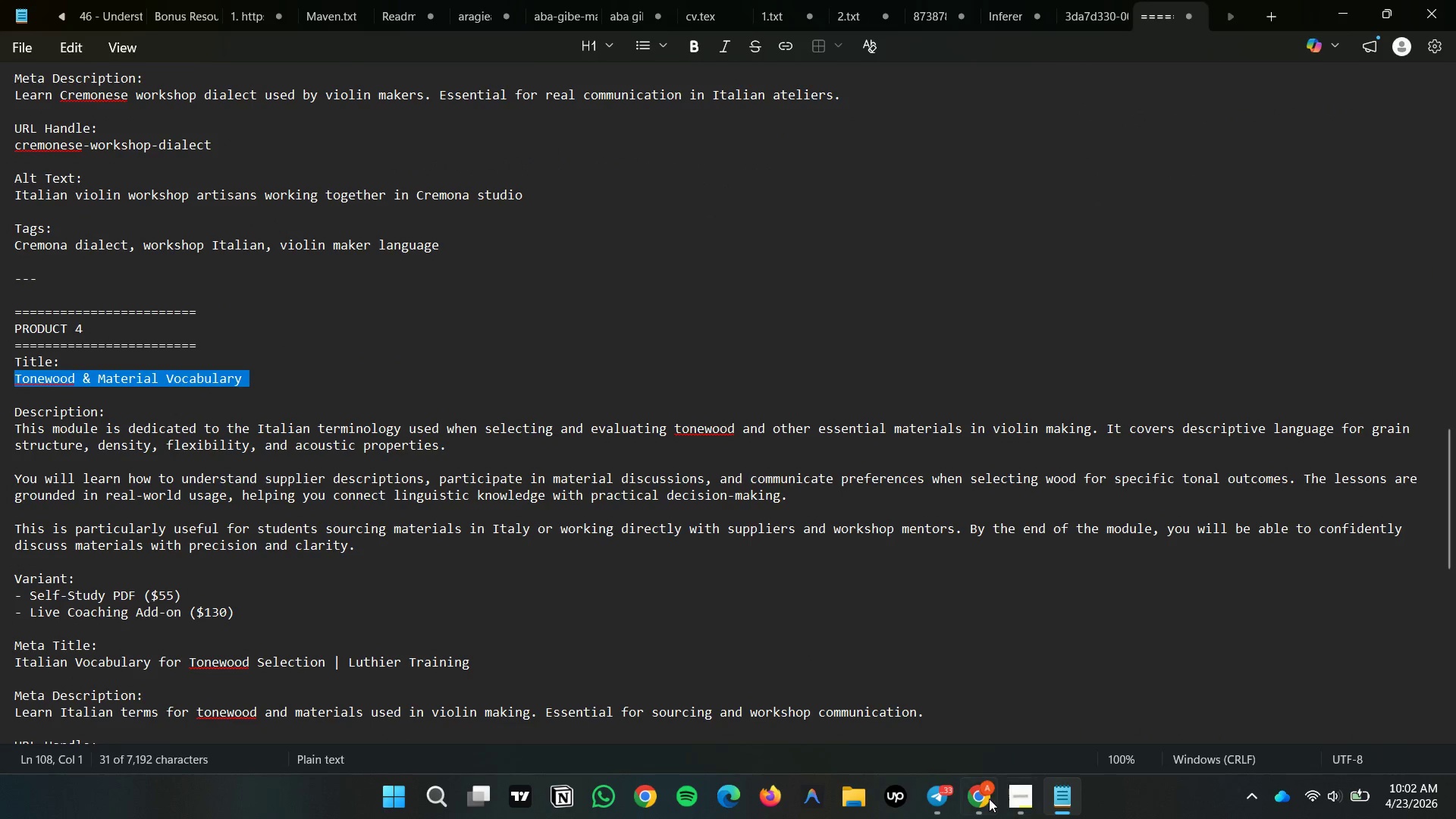 
double_click([987, 799])
 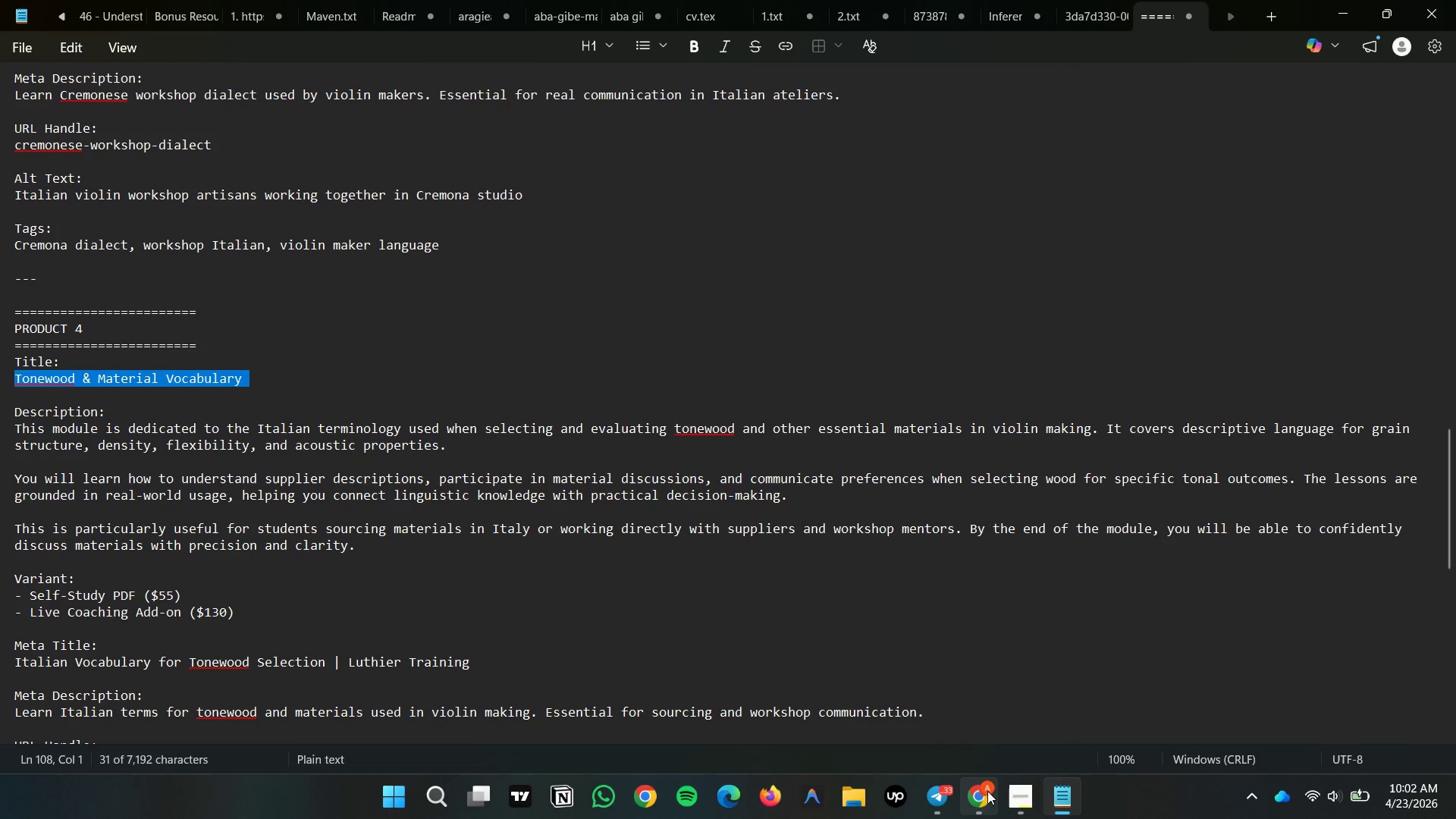 
left_click([980, 794])
 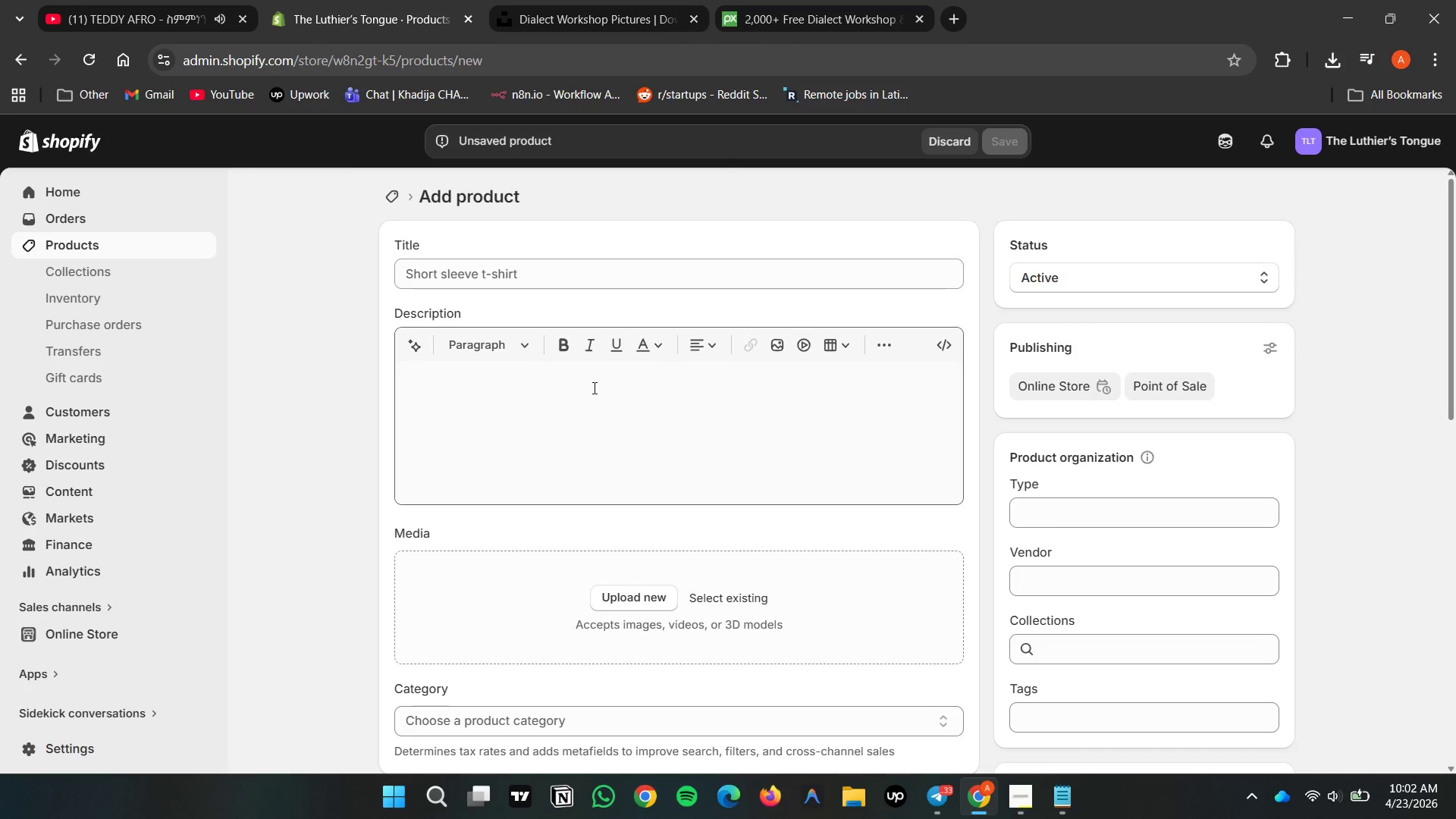 
double_click([487, 281])
 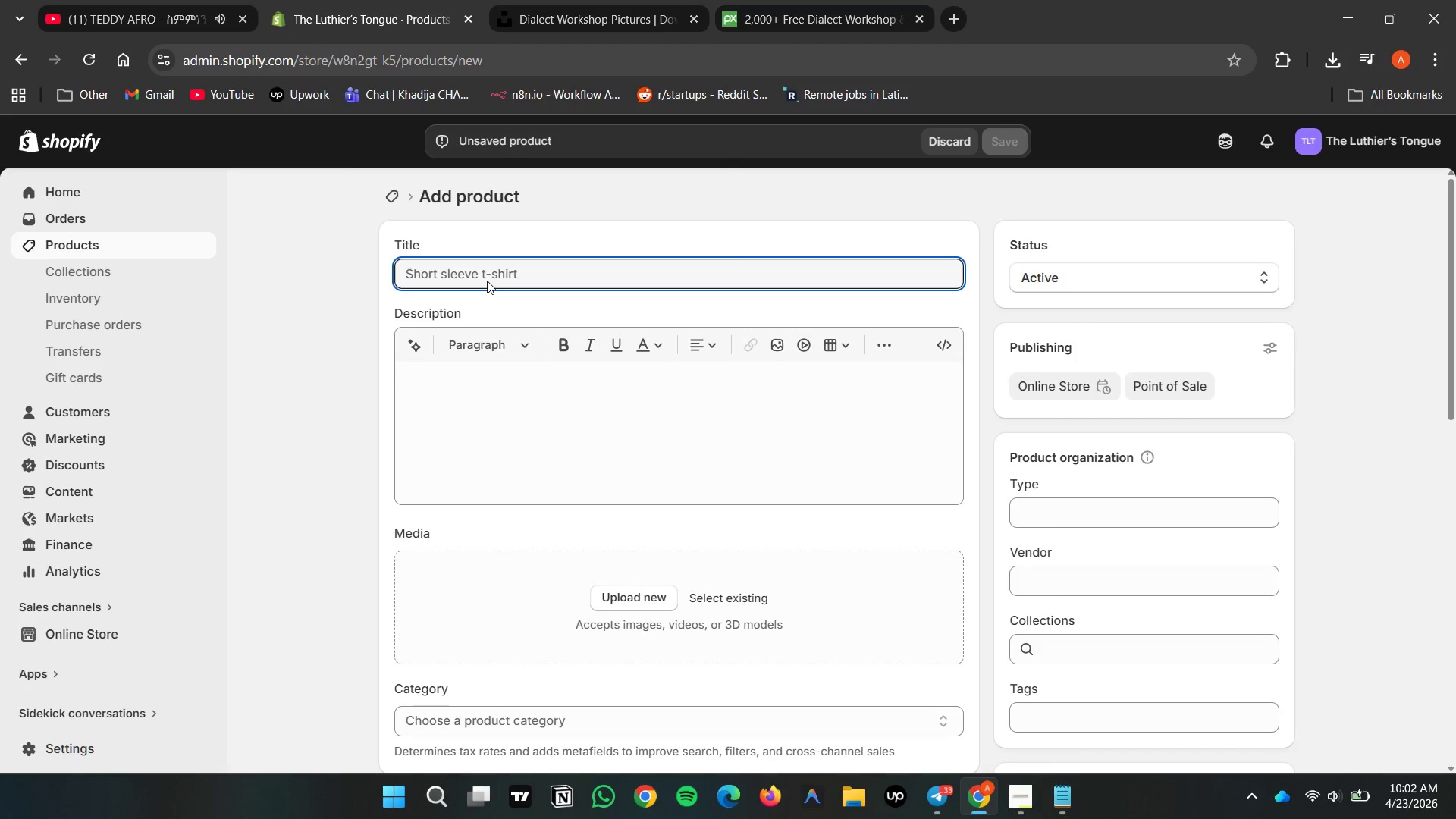 
key(Control+V)
 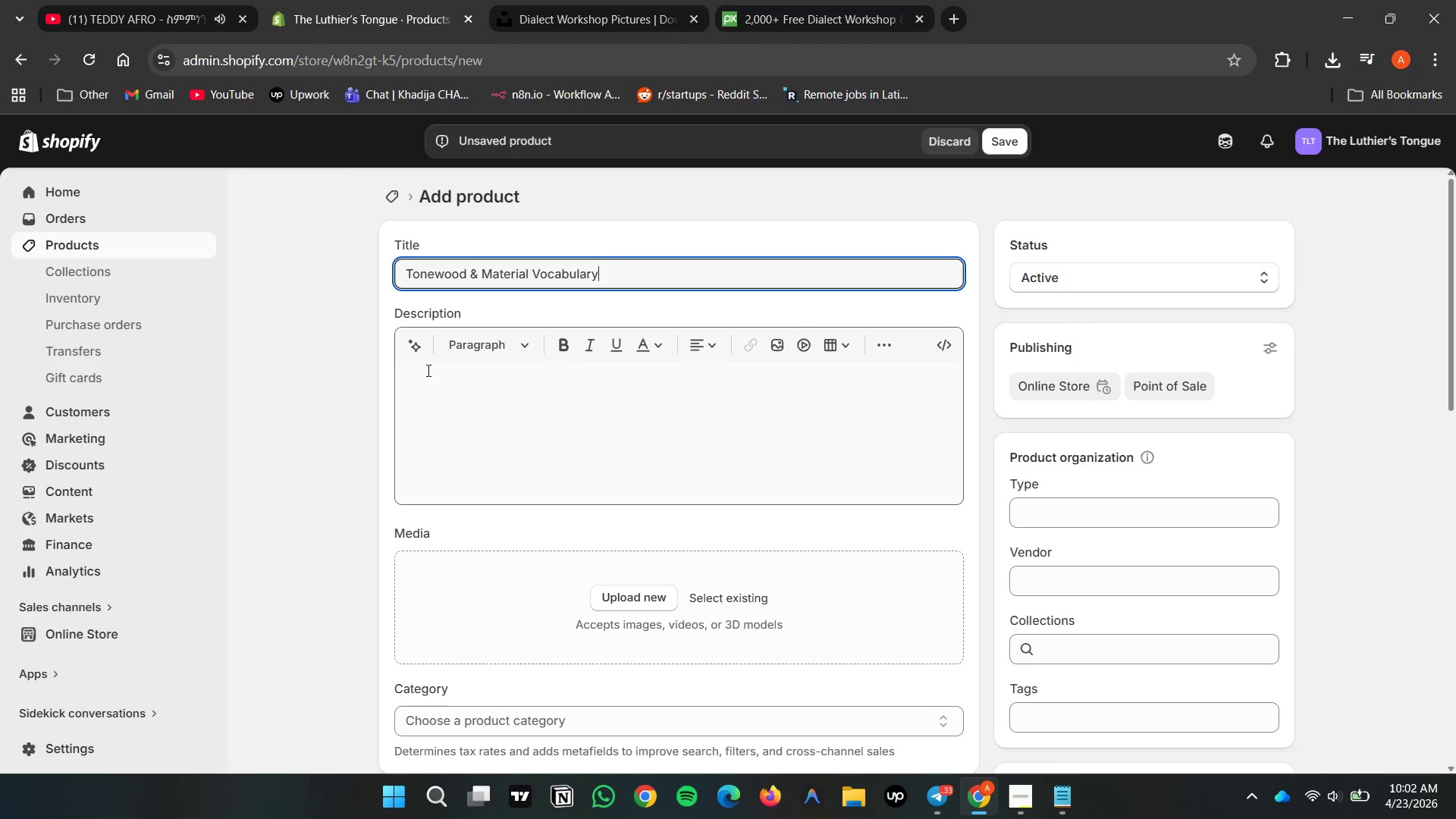 
left_click([297, 348])
 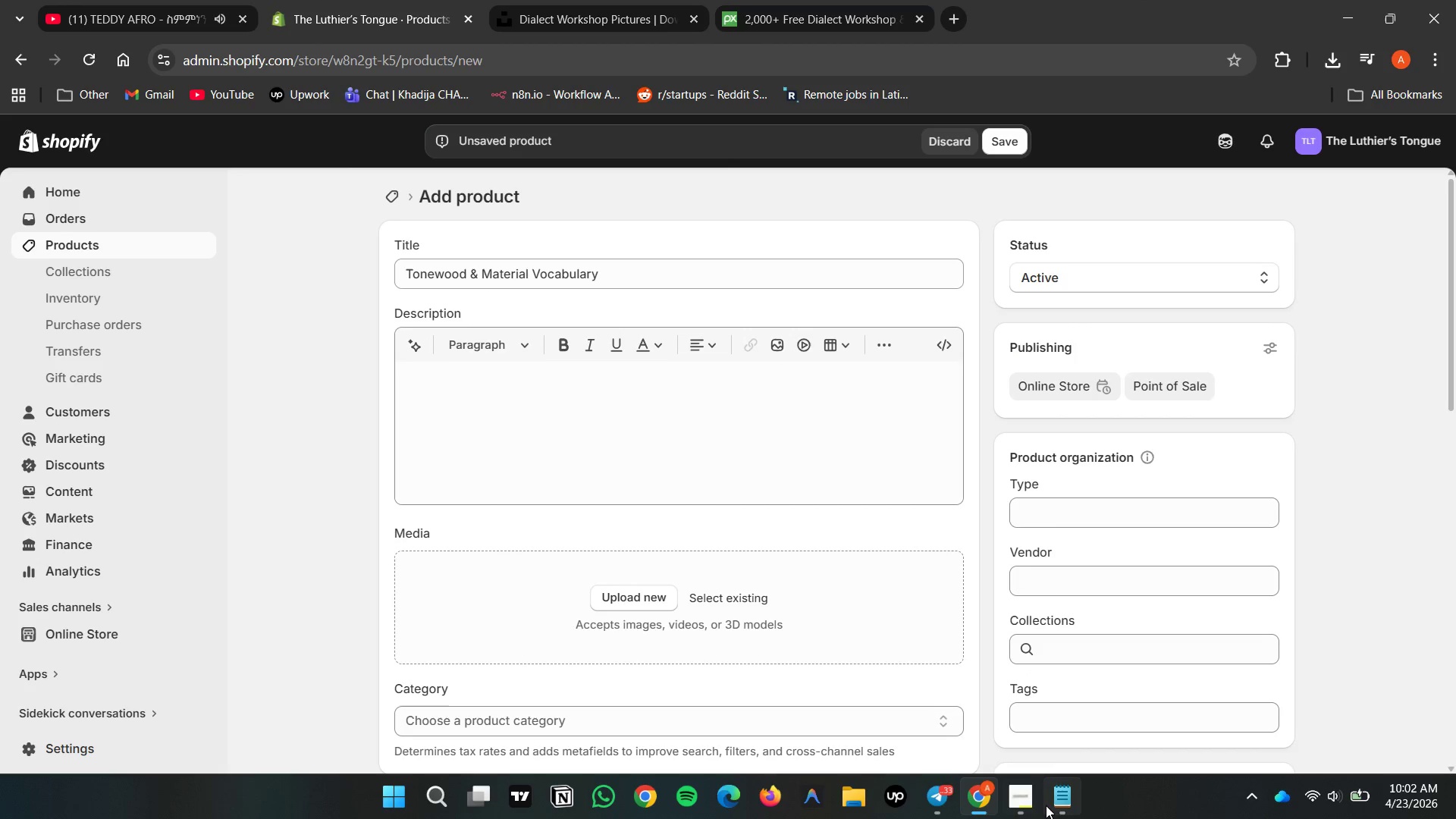 
left_click([1053, 805])
 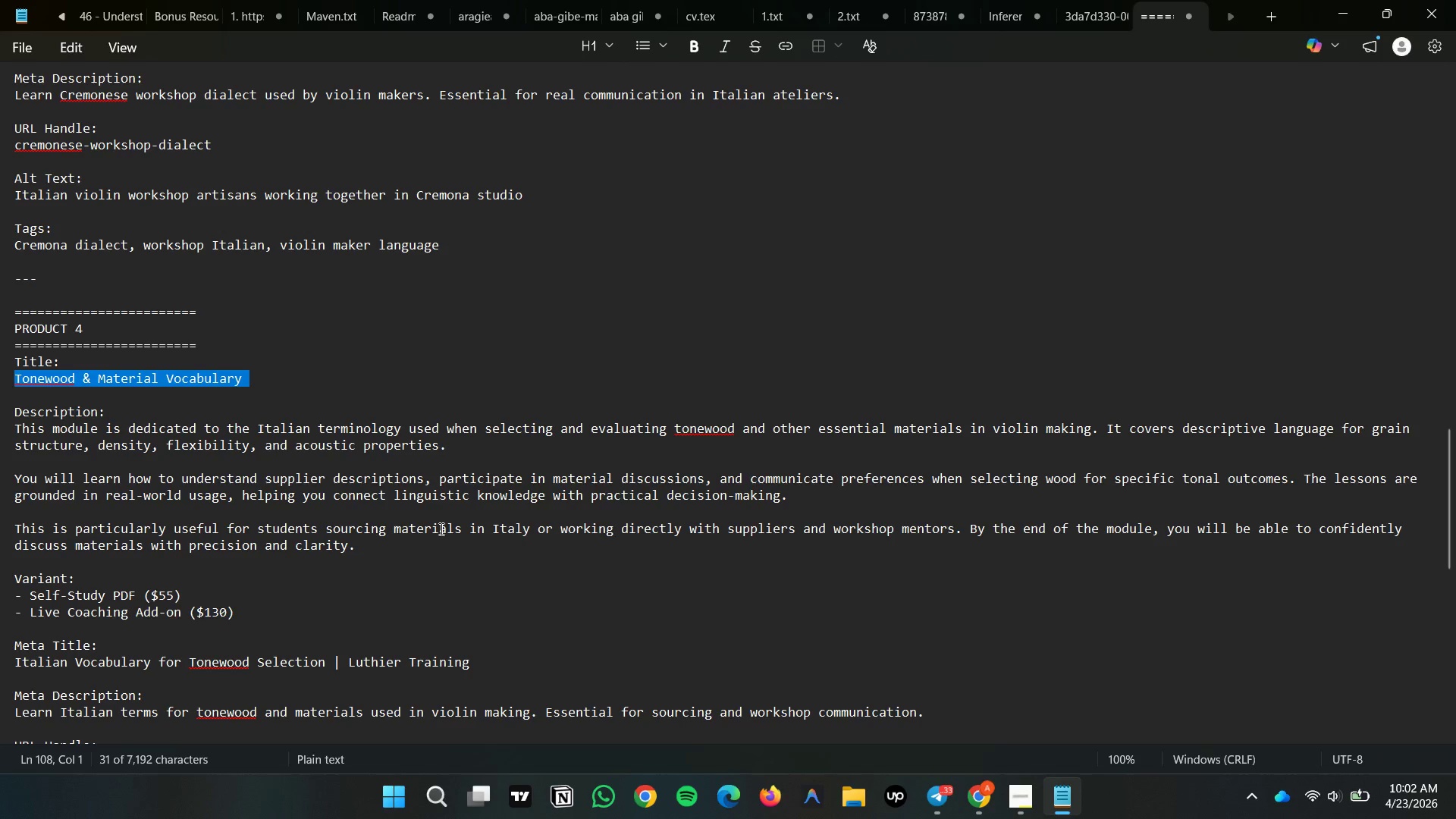 
left_click([440, 529])
 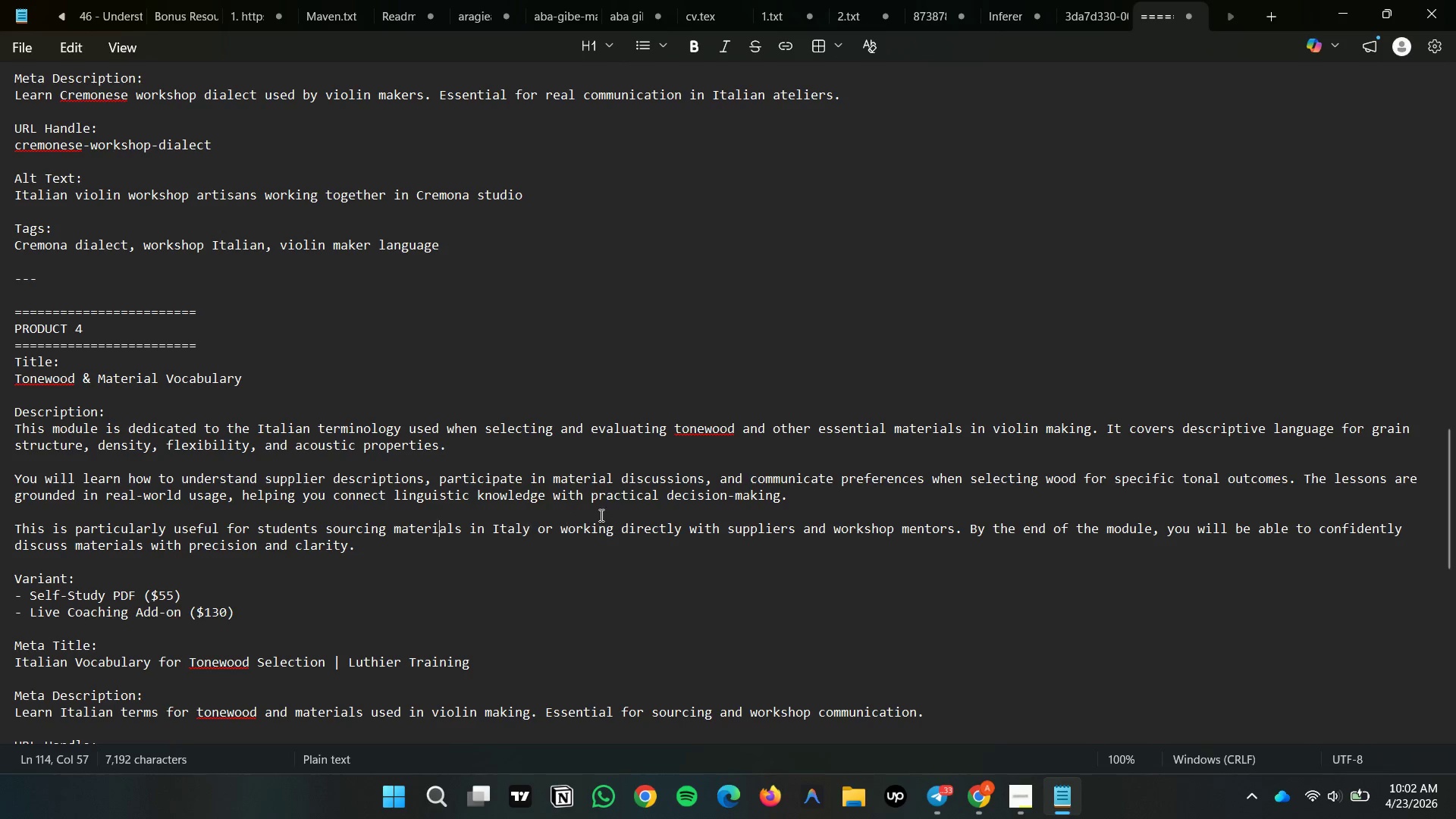 
left_click([604, 515])
 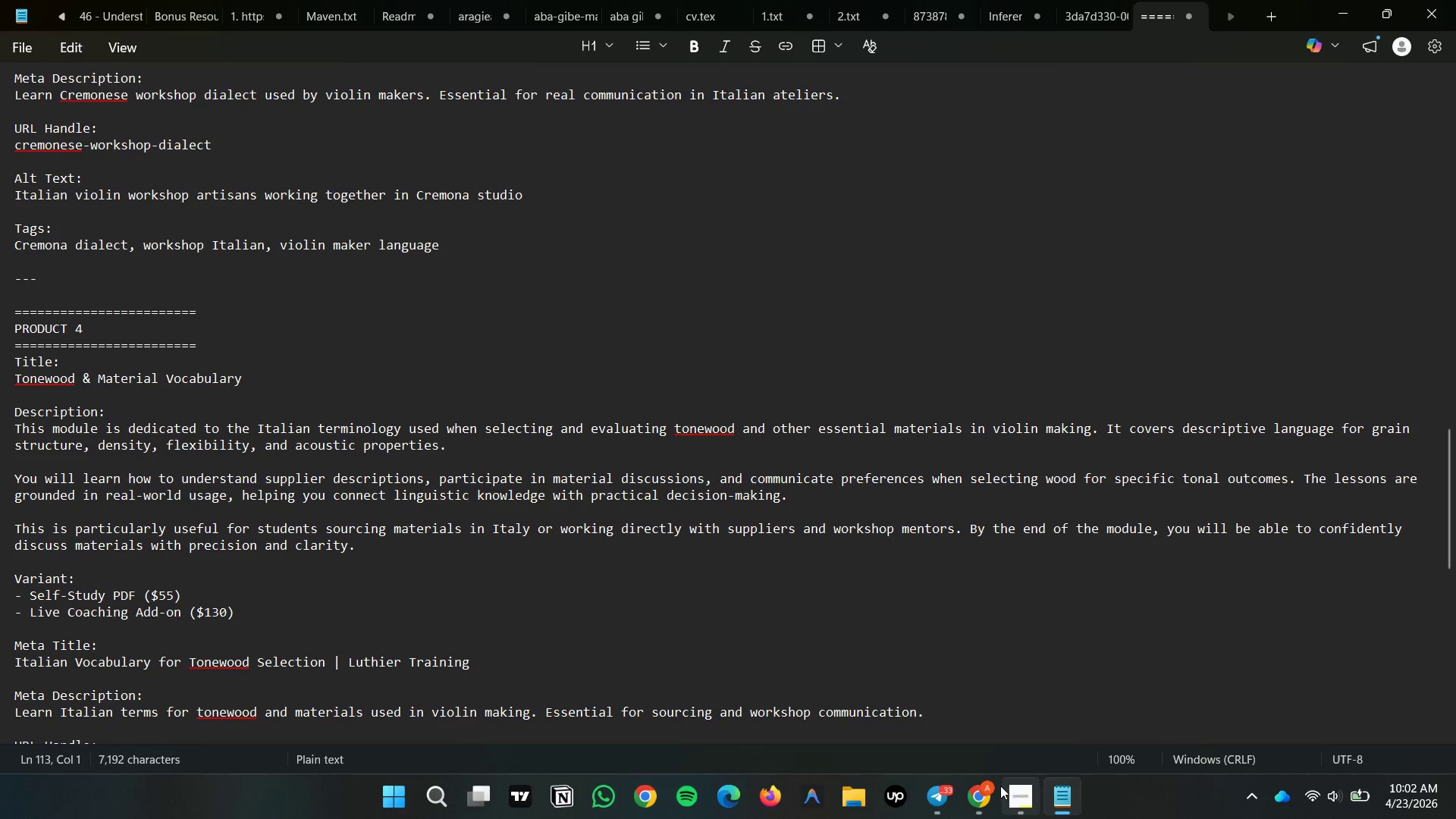 
left_click([977, 788])
 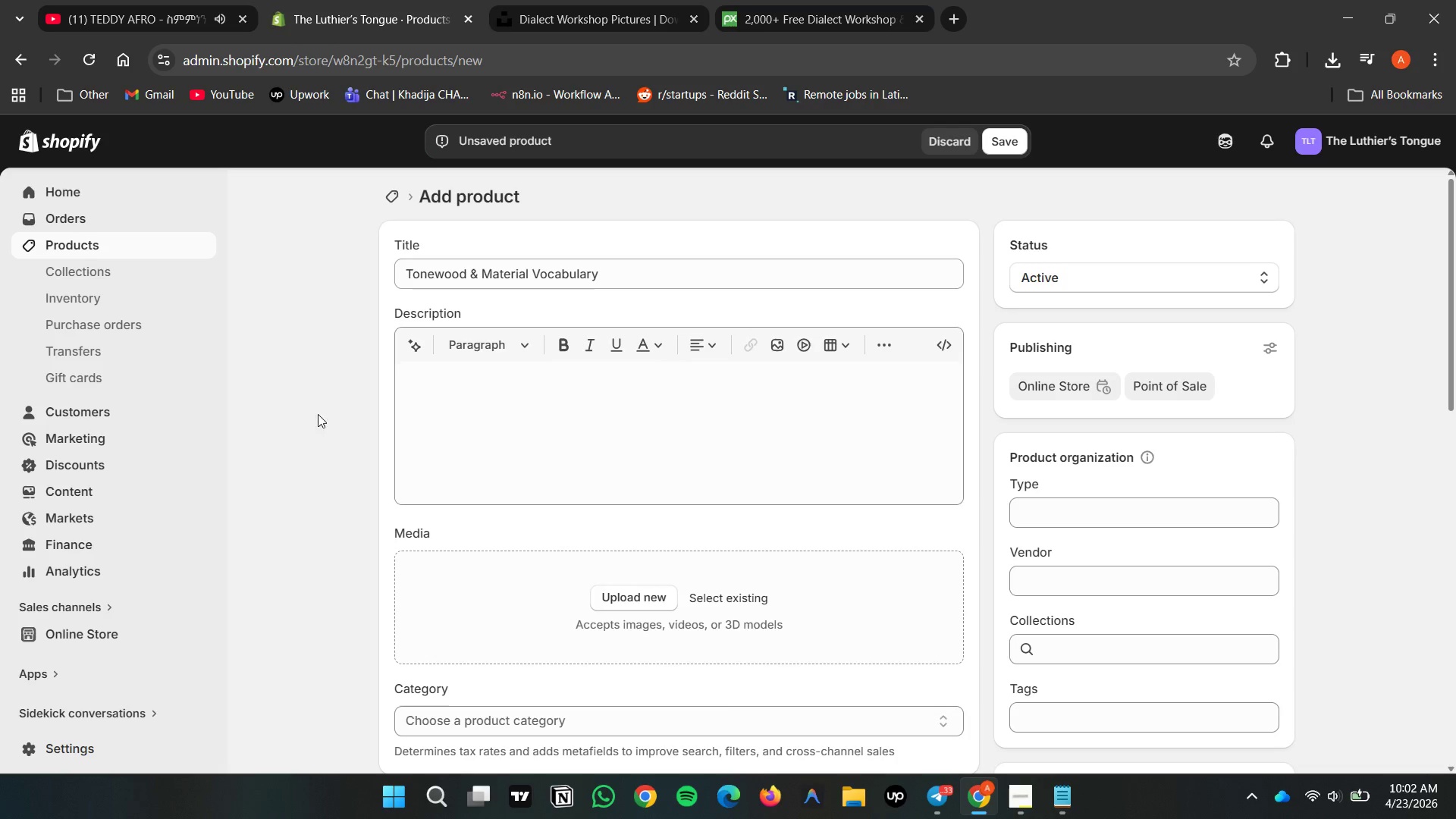 
double_click([335, 422])
 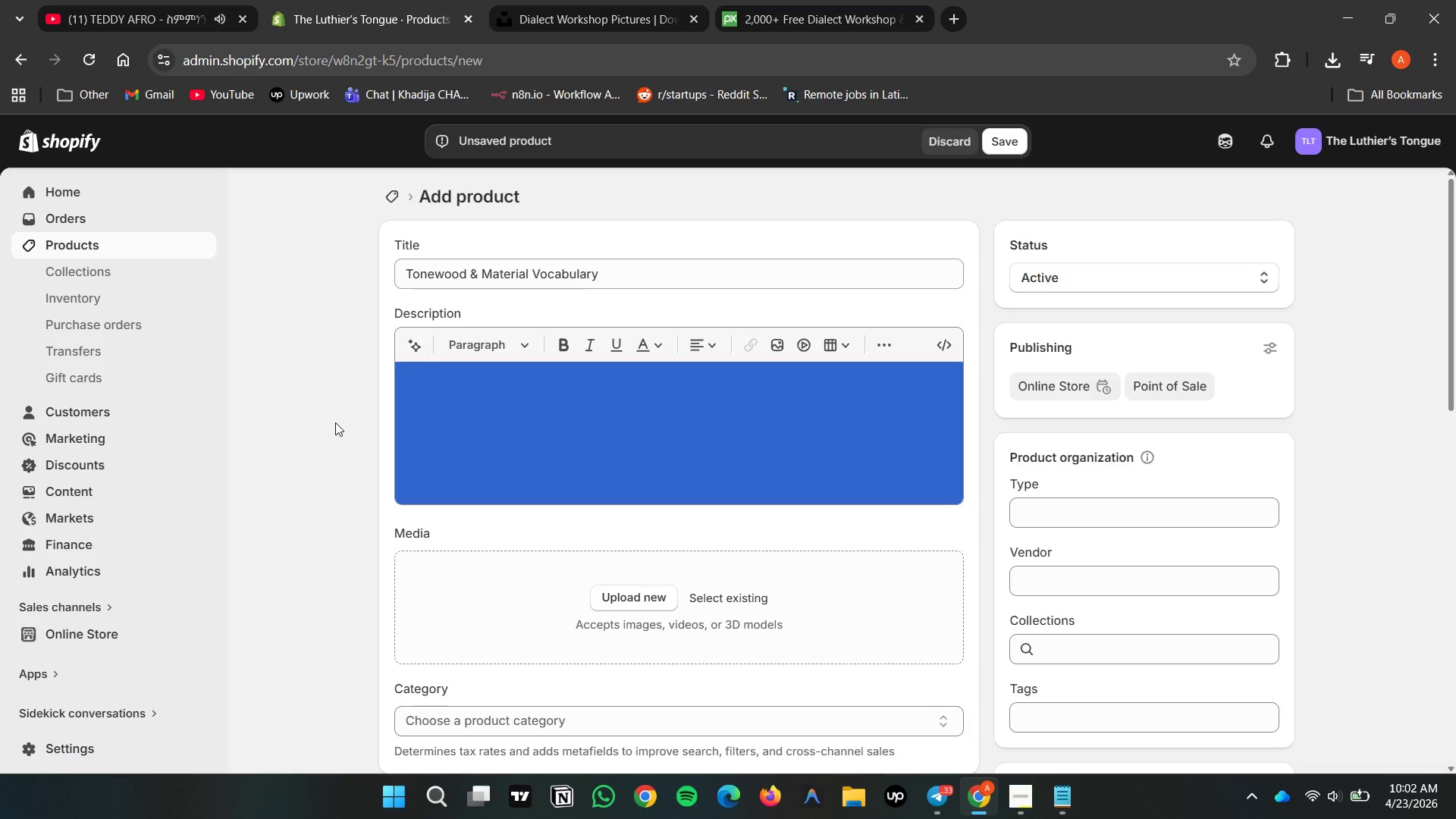 
left_click([335, 422])
 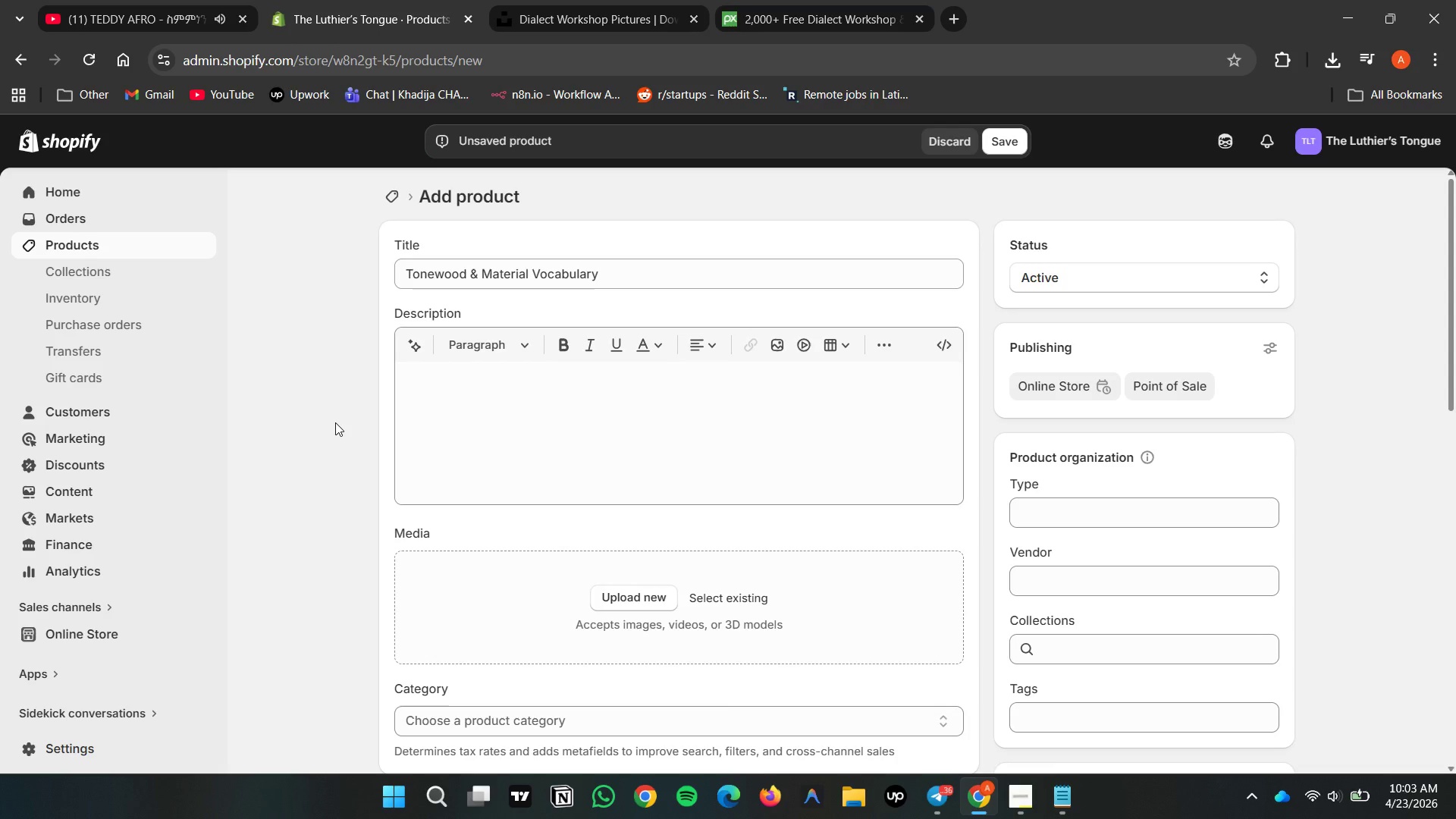 
wait(70.56)
 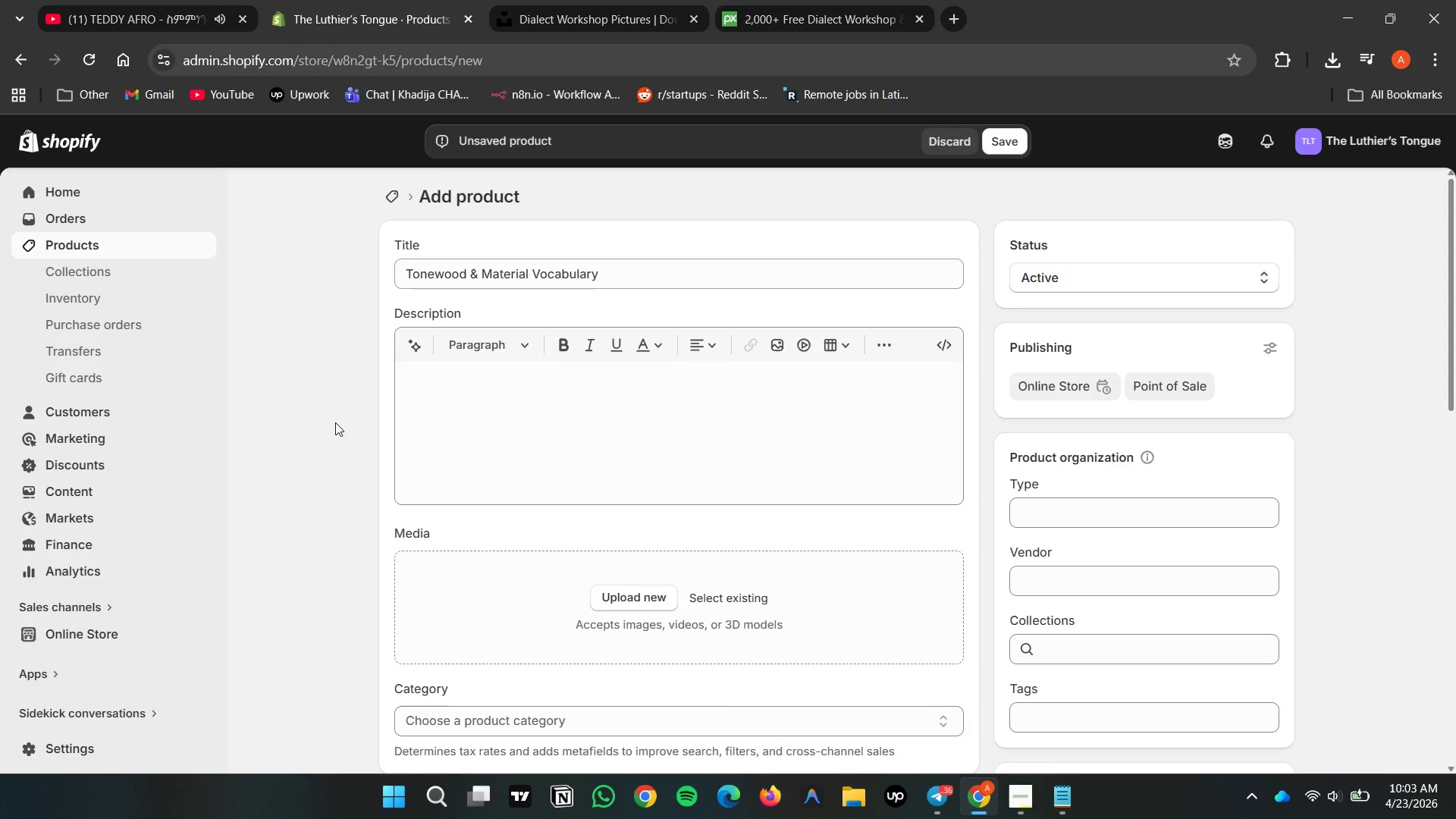 
left_click([1044, 805])
 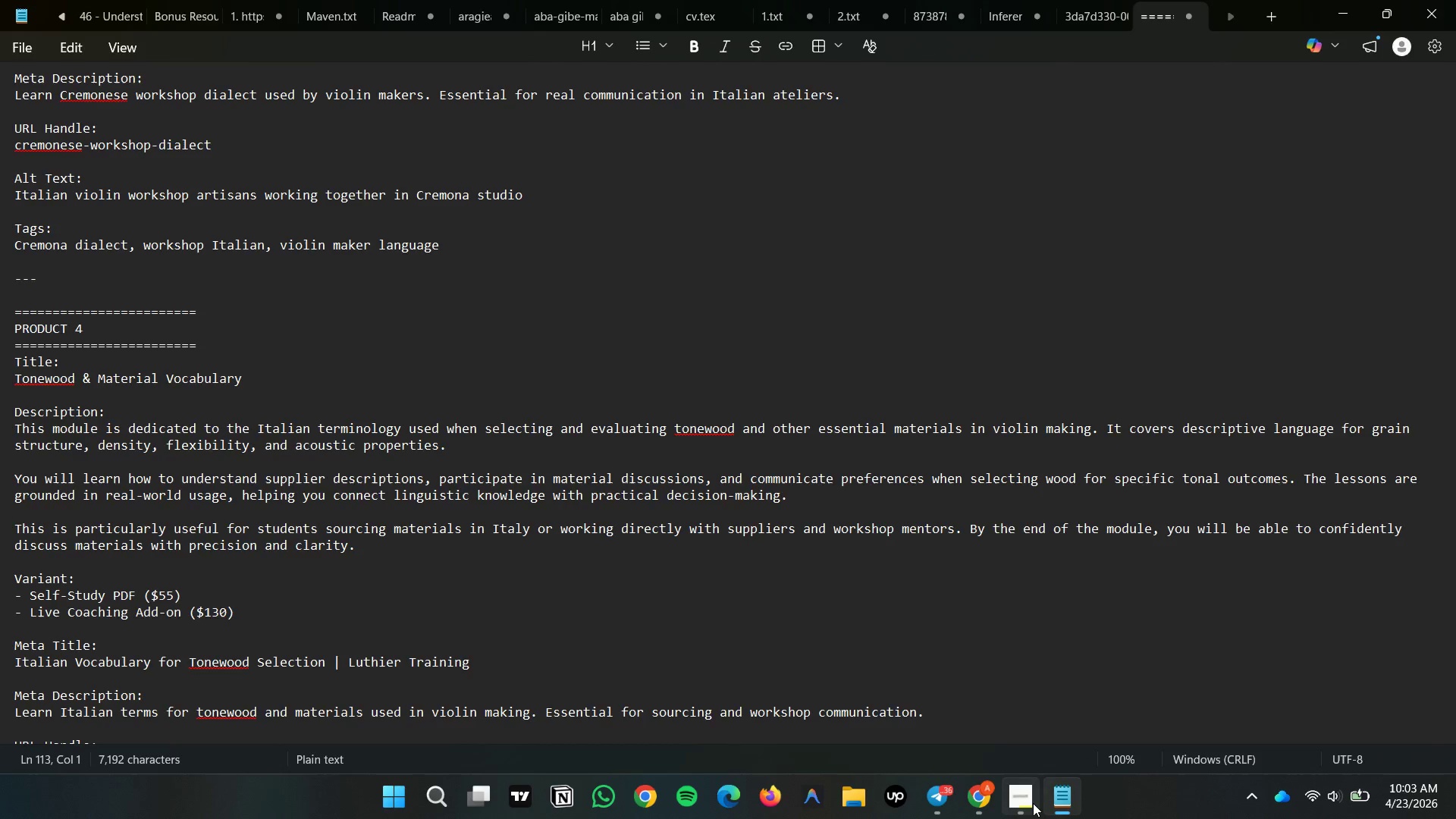 
double_click([1033, 803])
 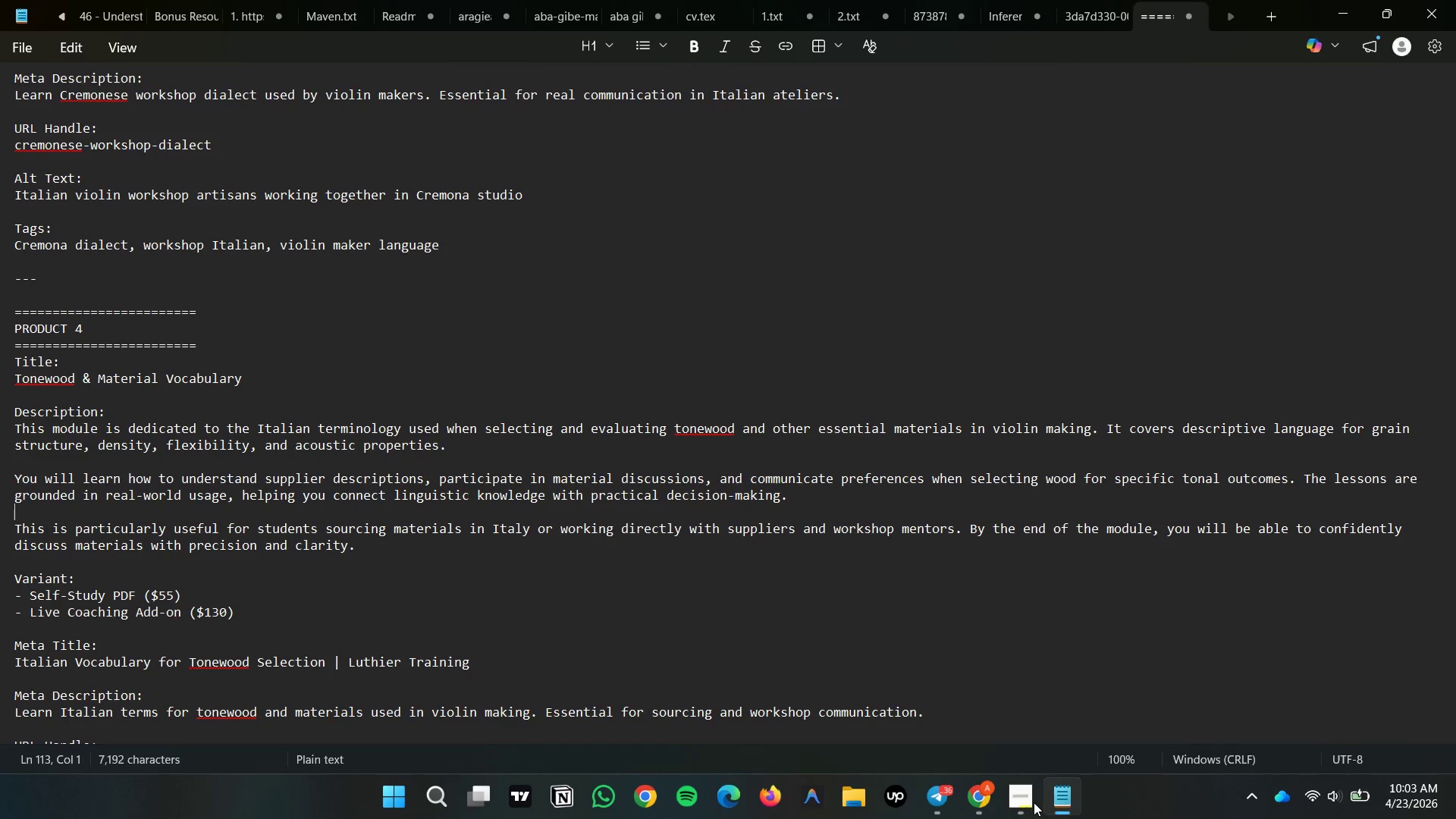 
double_click([1034, 802])